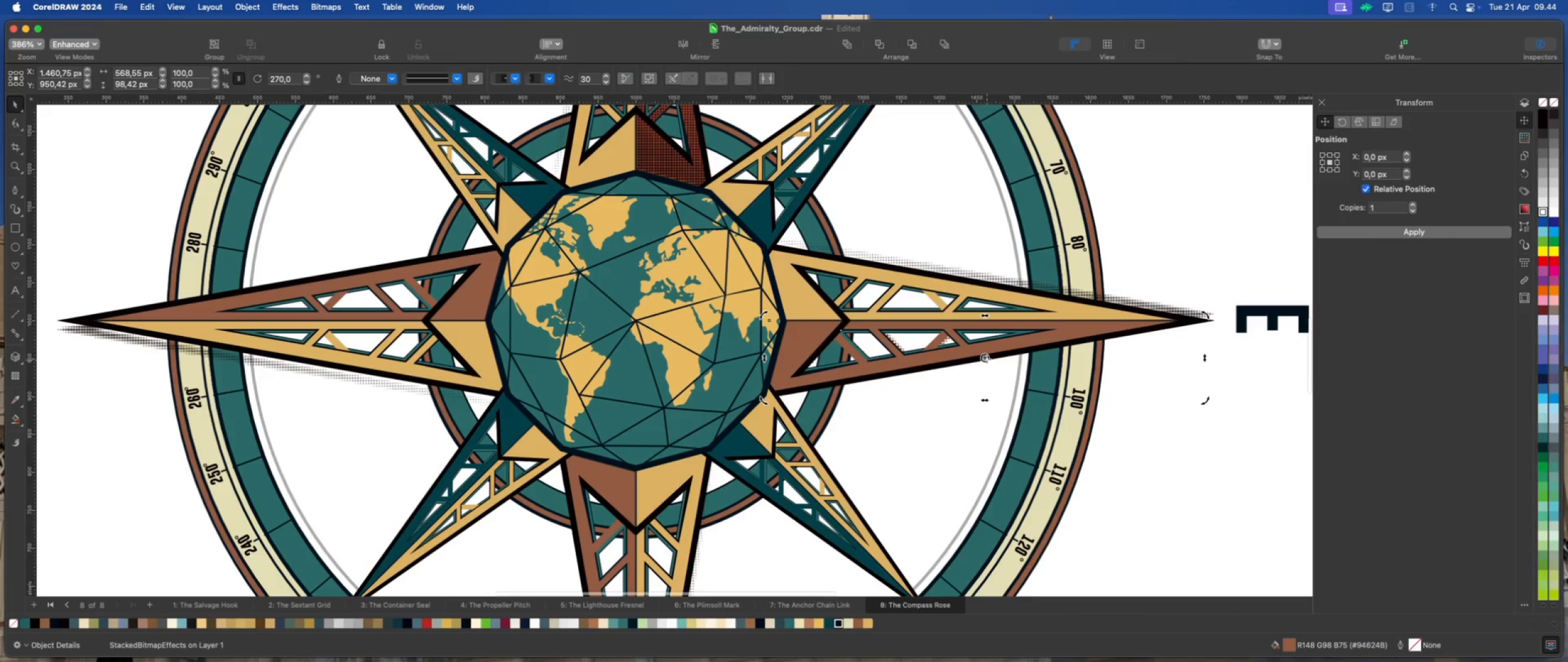 
left_click([986, 358])
 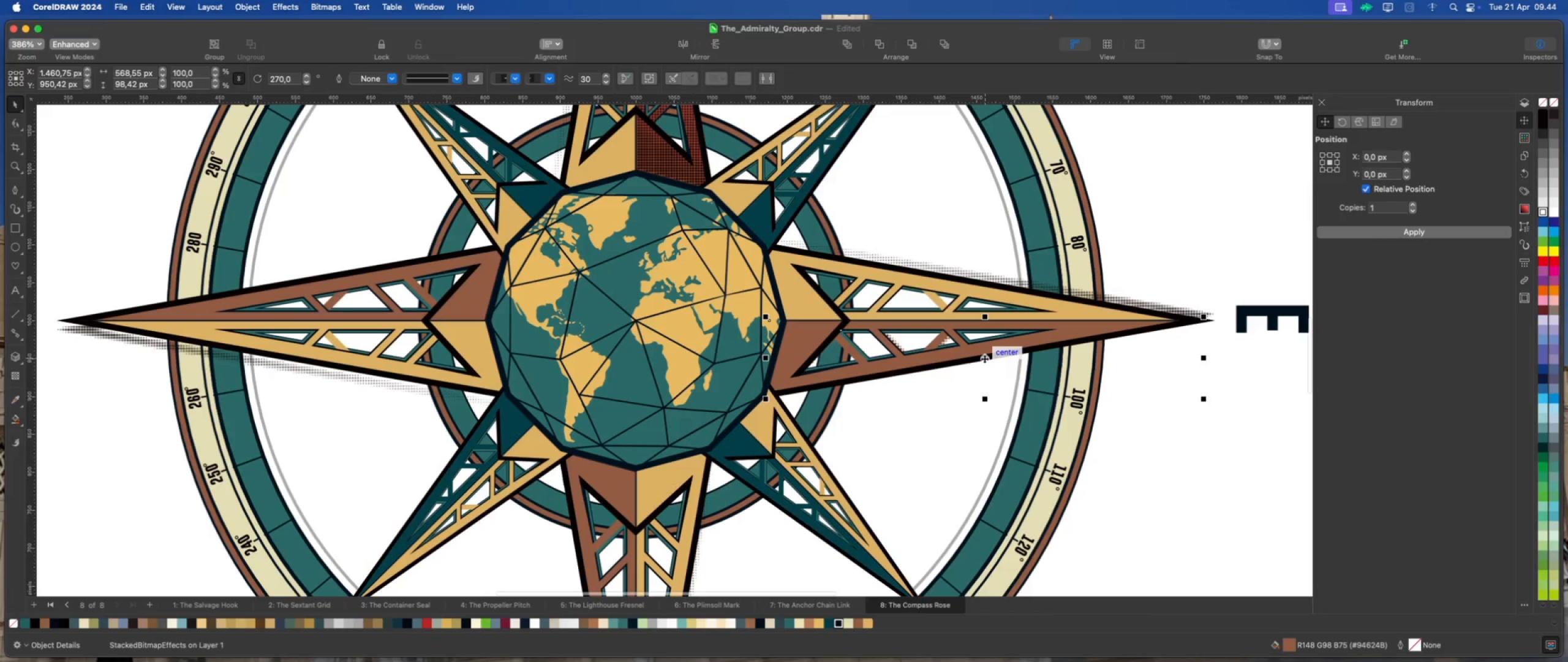 
right_click([984, 359])
 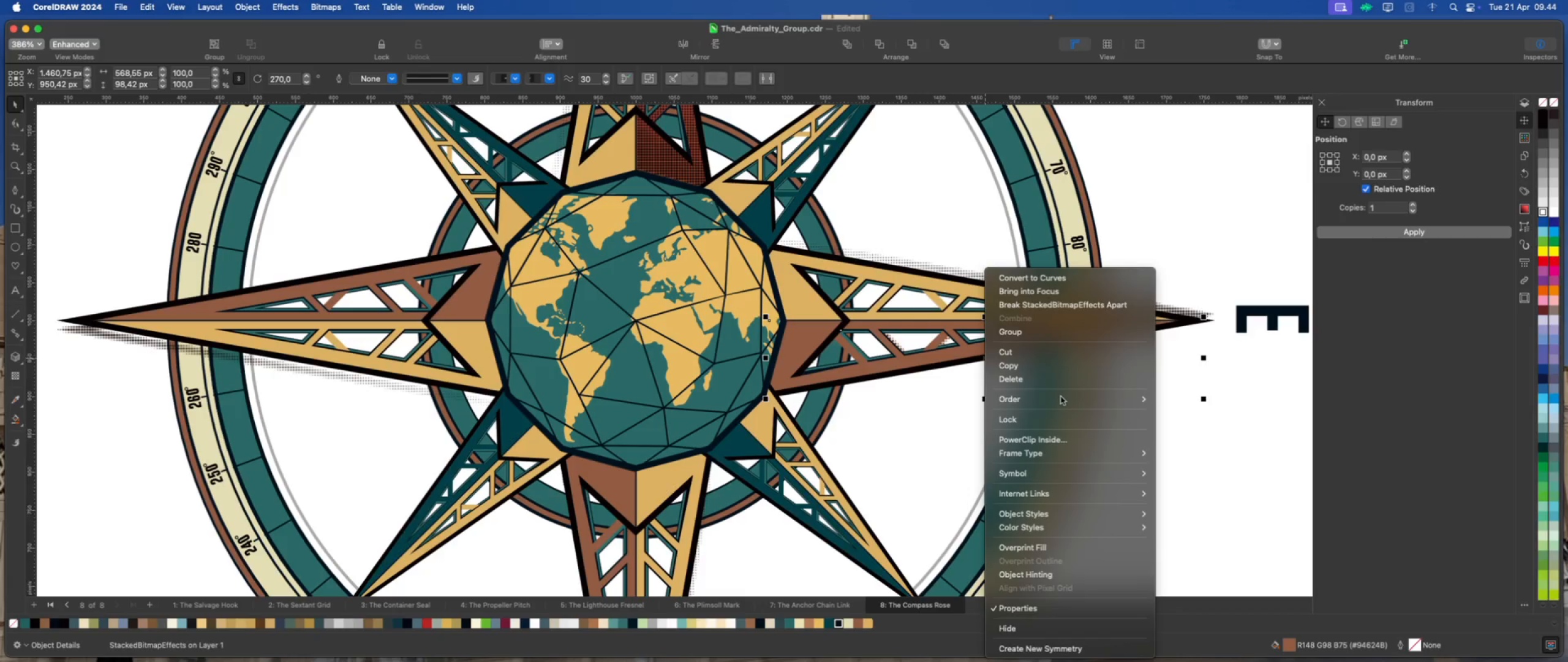 
left_click([1062, 400])
 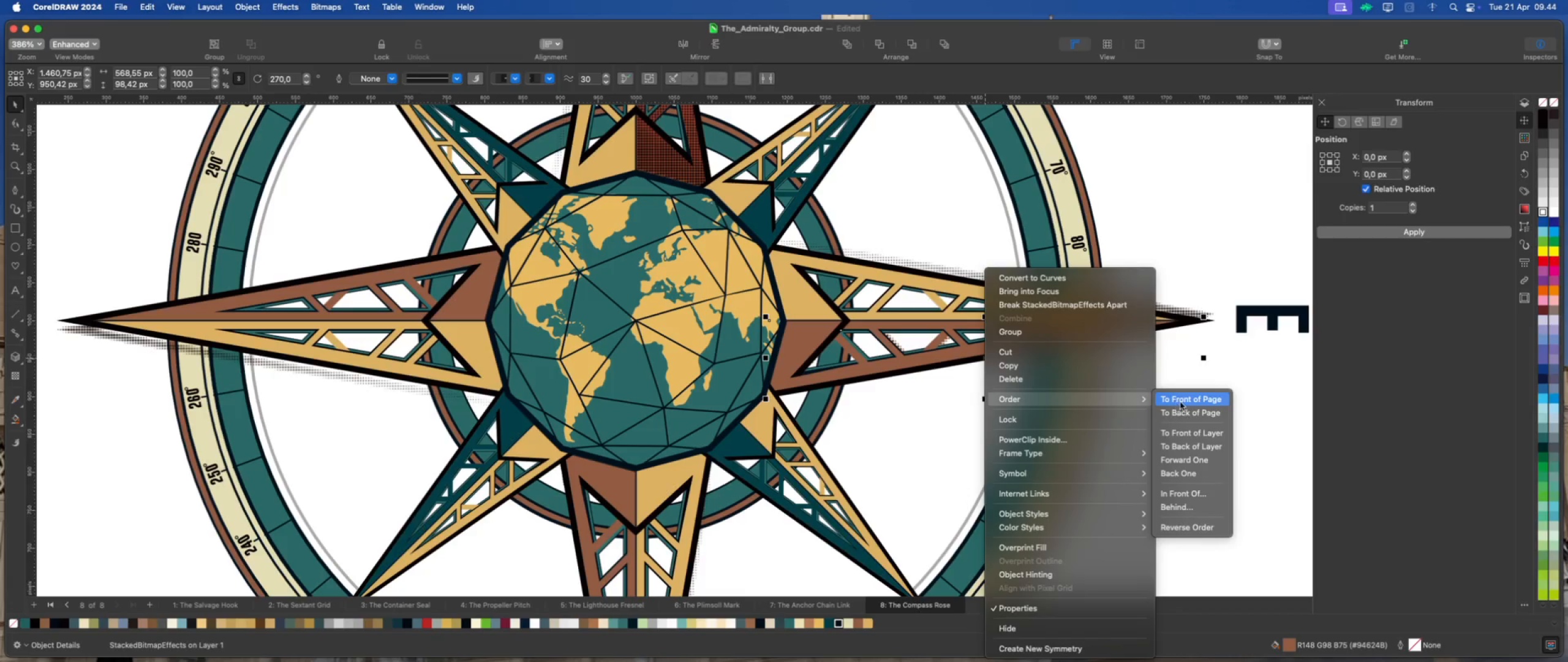 
left_click([1184, 402])
 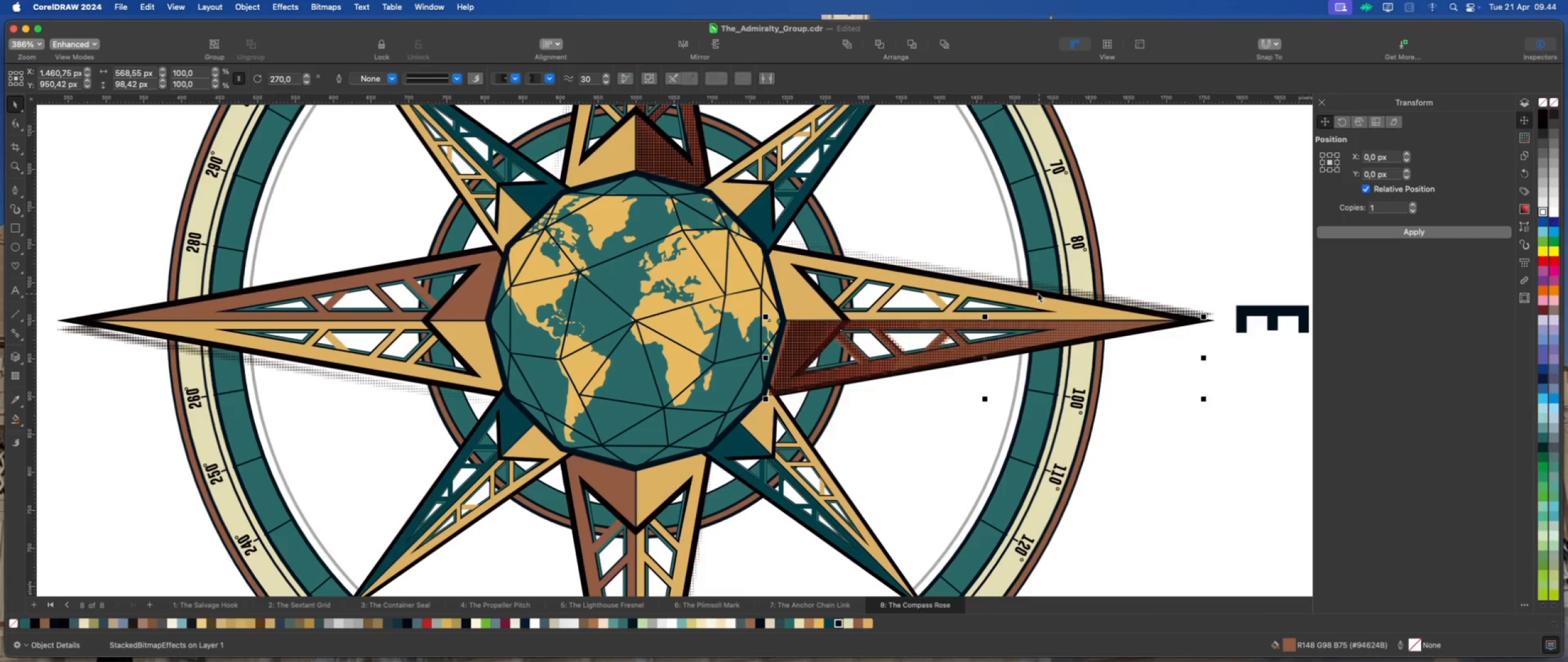 
scroll: coordinate [1038, 293], scroll_direction: down, amount: 9.0
 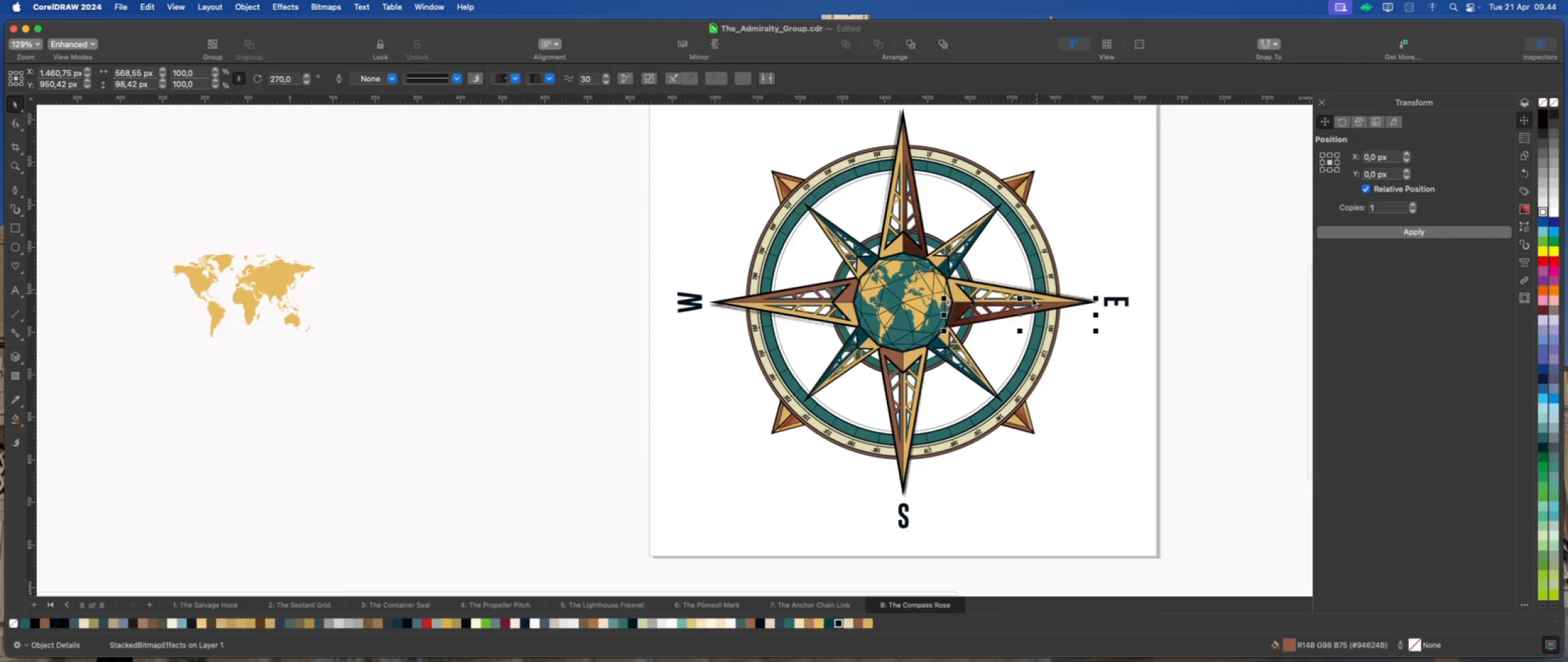 
scroll: coordinate [962, 332], scroll_direction: up, amount: 3.0
 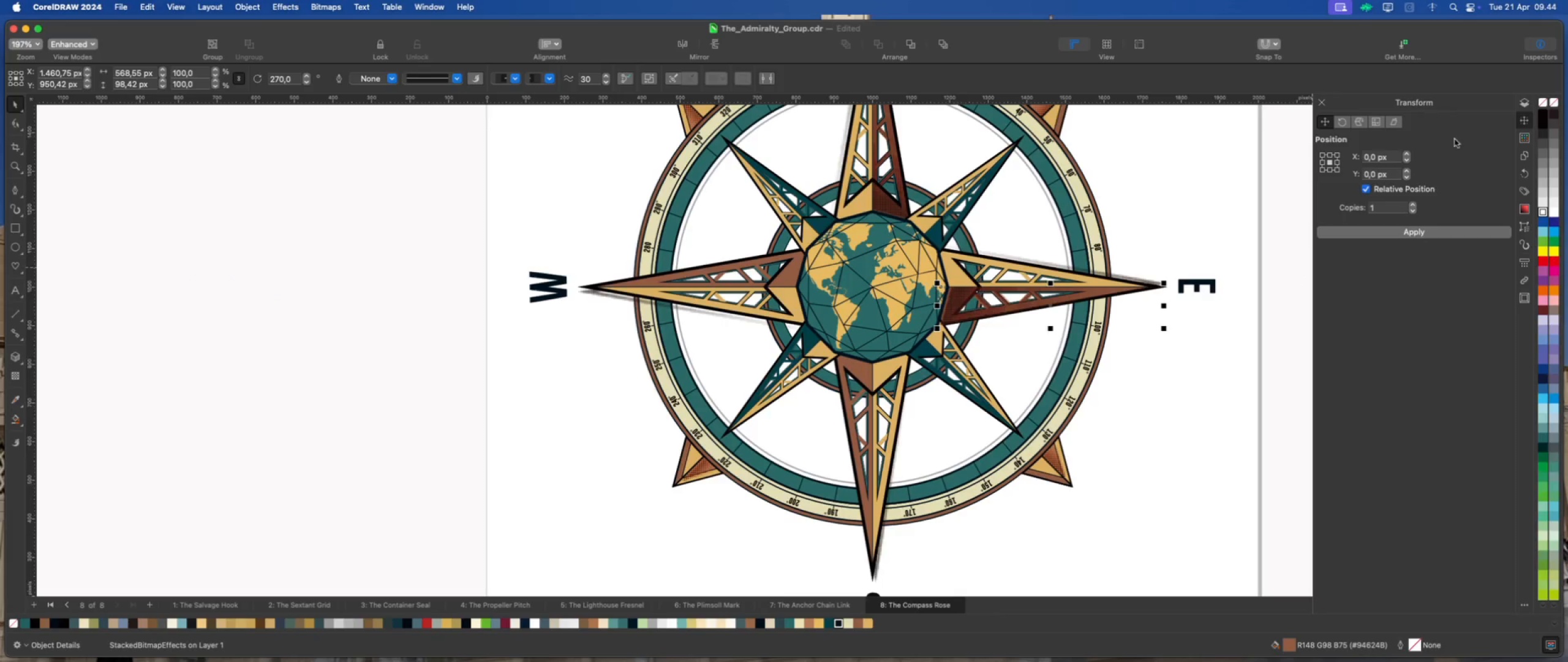 
wait(5.16)
 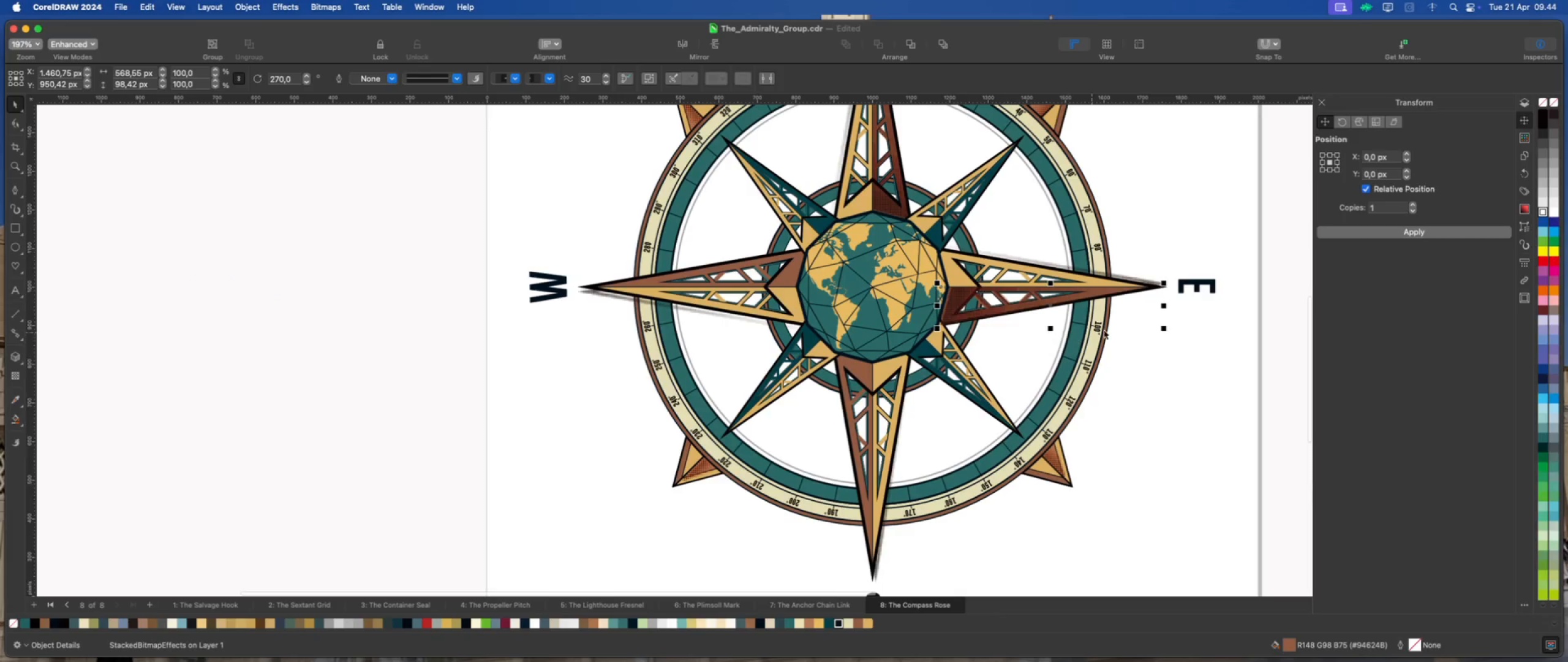 
left_click([1525, 230])
 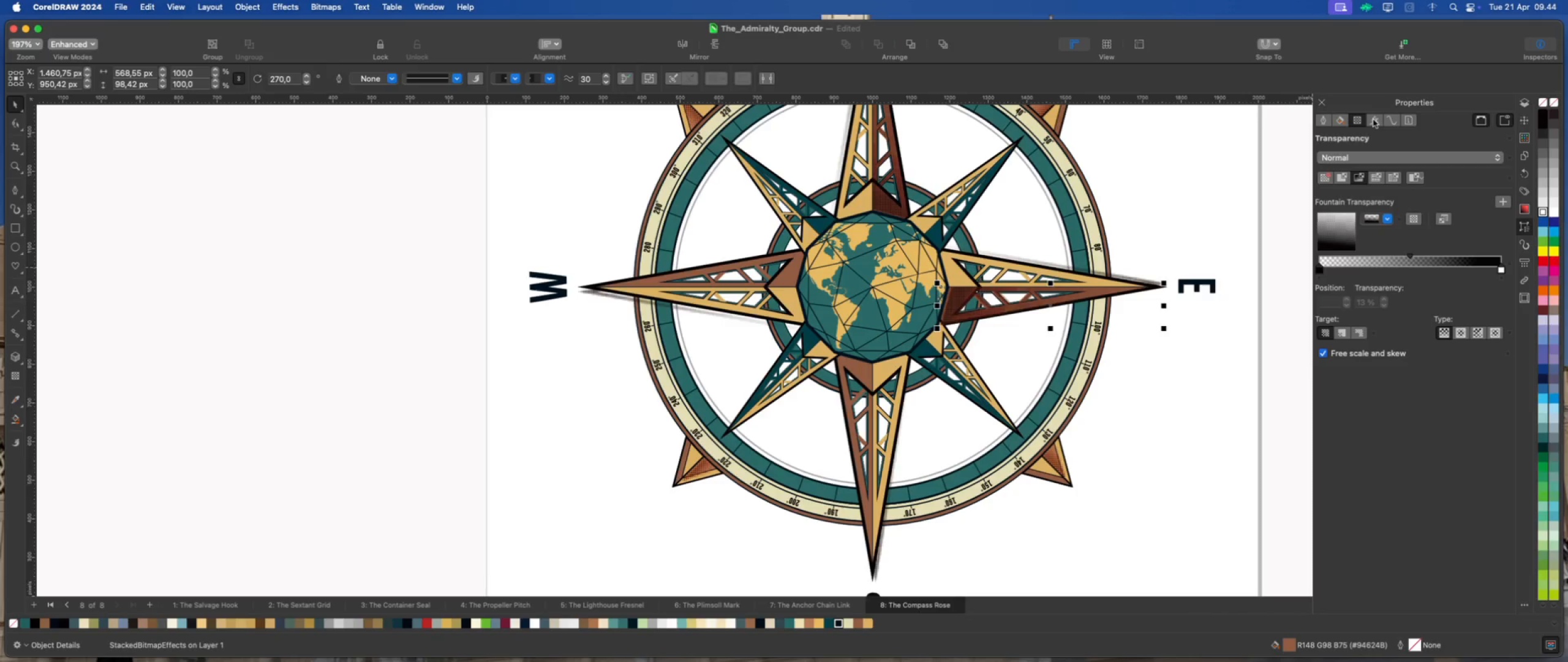 
left_click([1373, 120])
 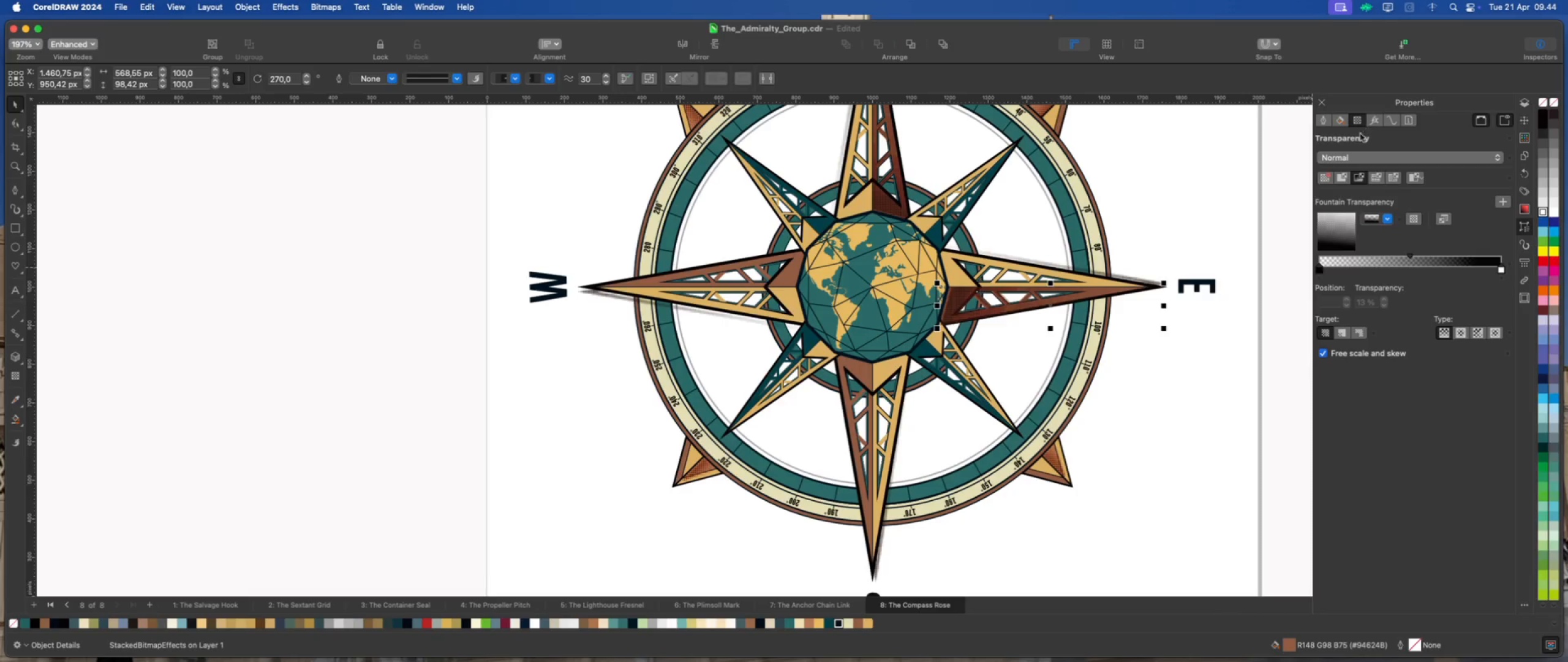 
left_click([1442, 162])
 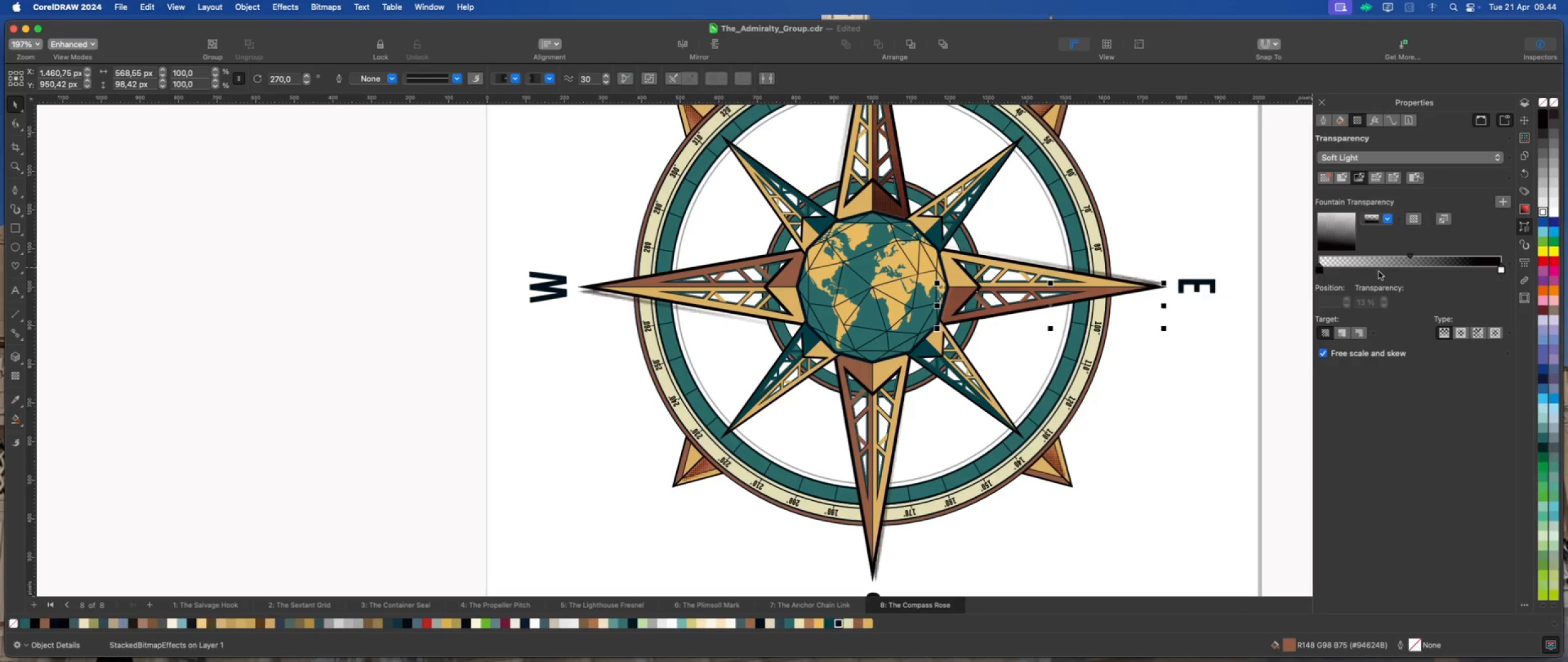 
wait(6.1)
 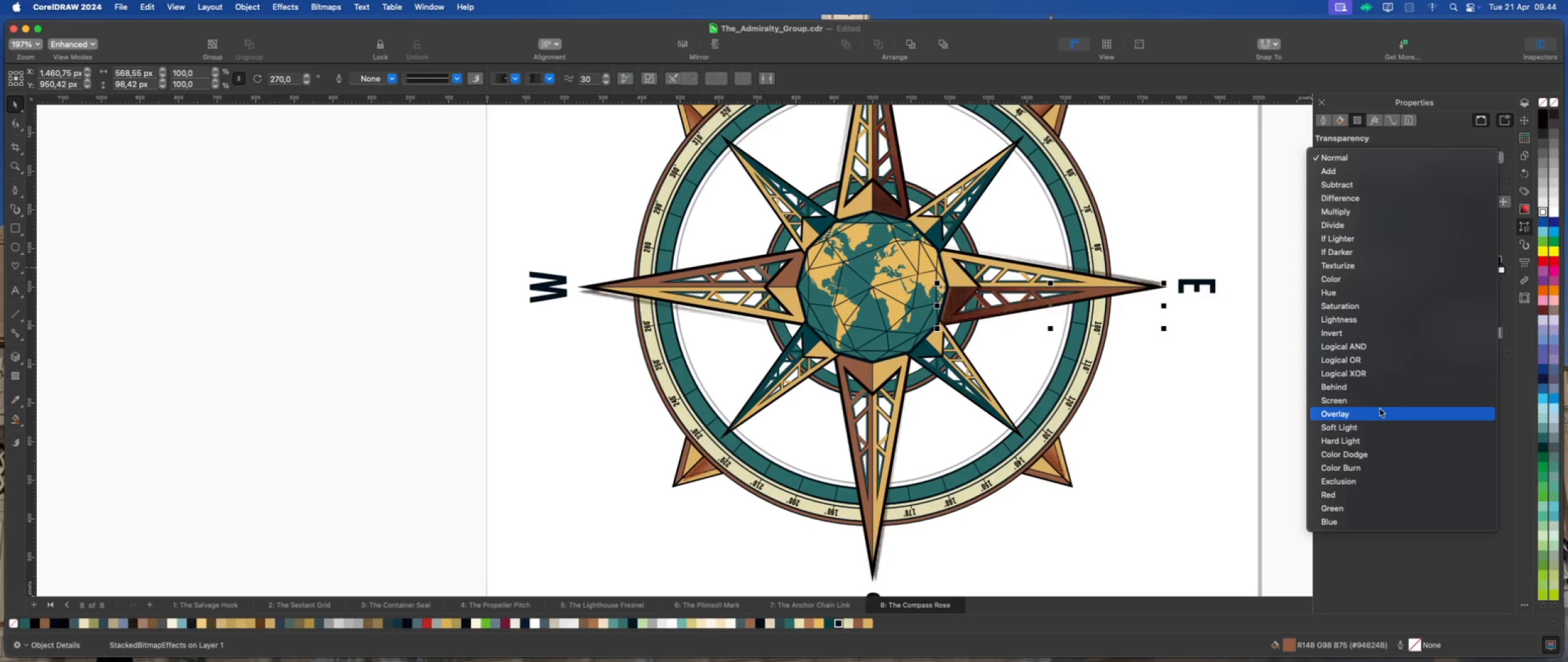 
left_click([1395, 156])
 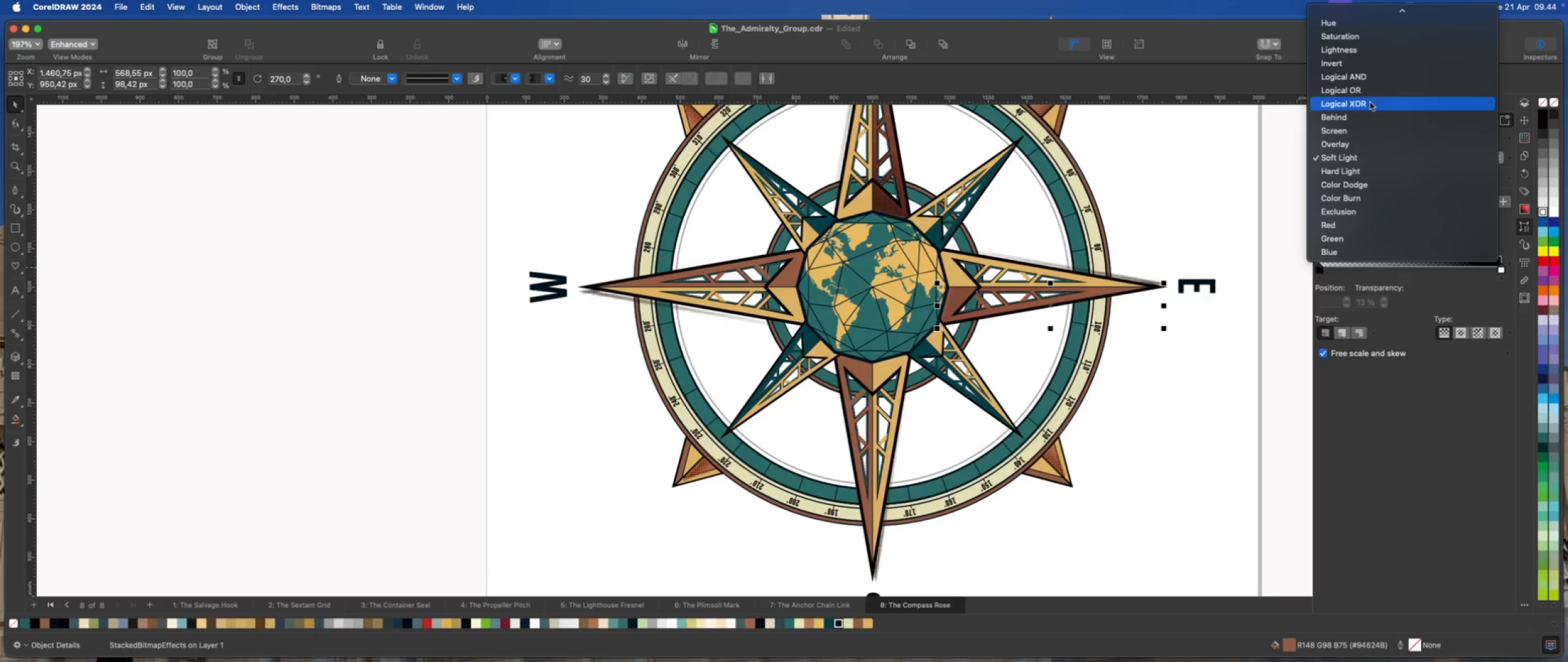 
left_click([1370, 102])
 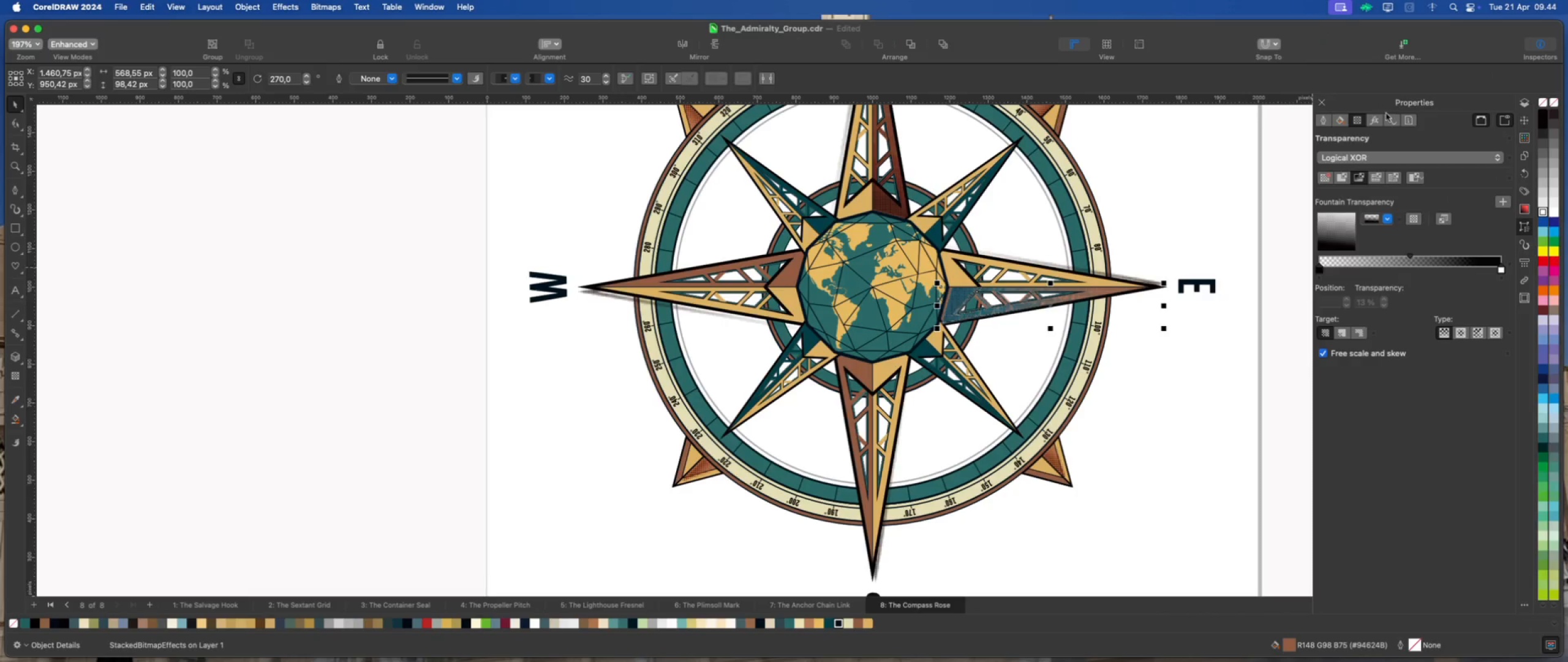 
left_click([1416, 159])
 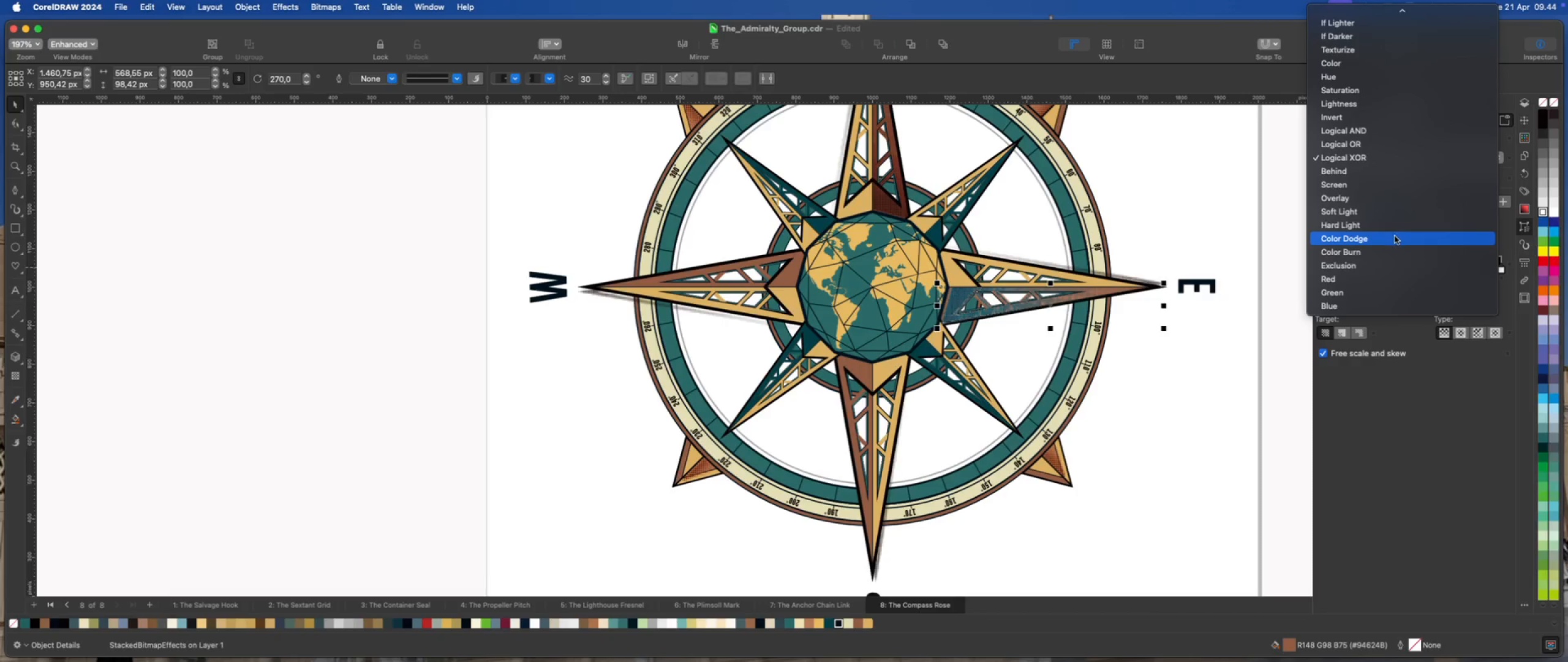 
left_click([1395, 236])
 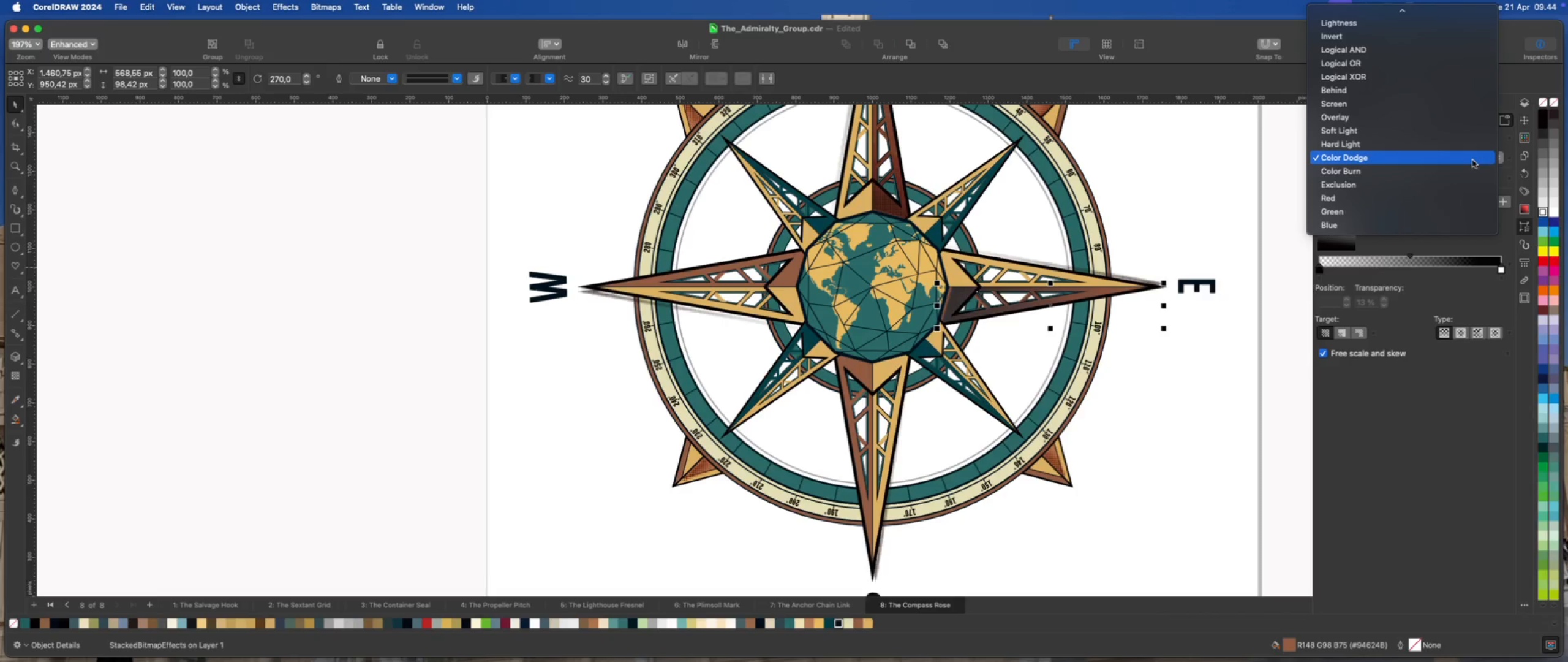 
wait(5.52)
 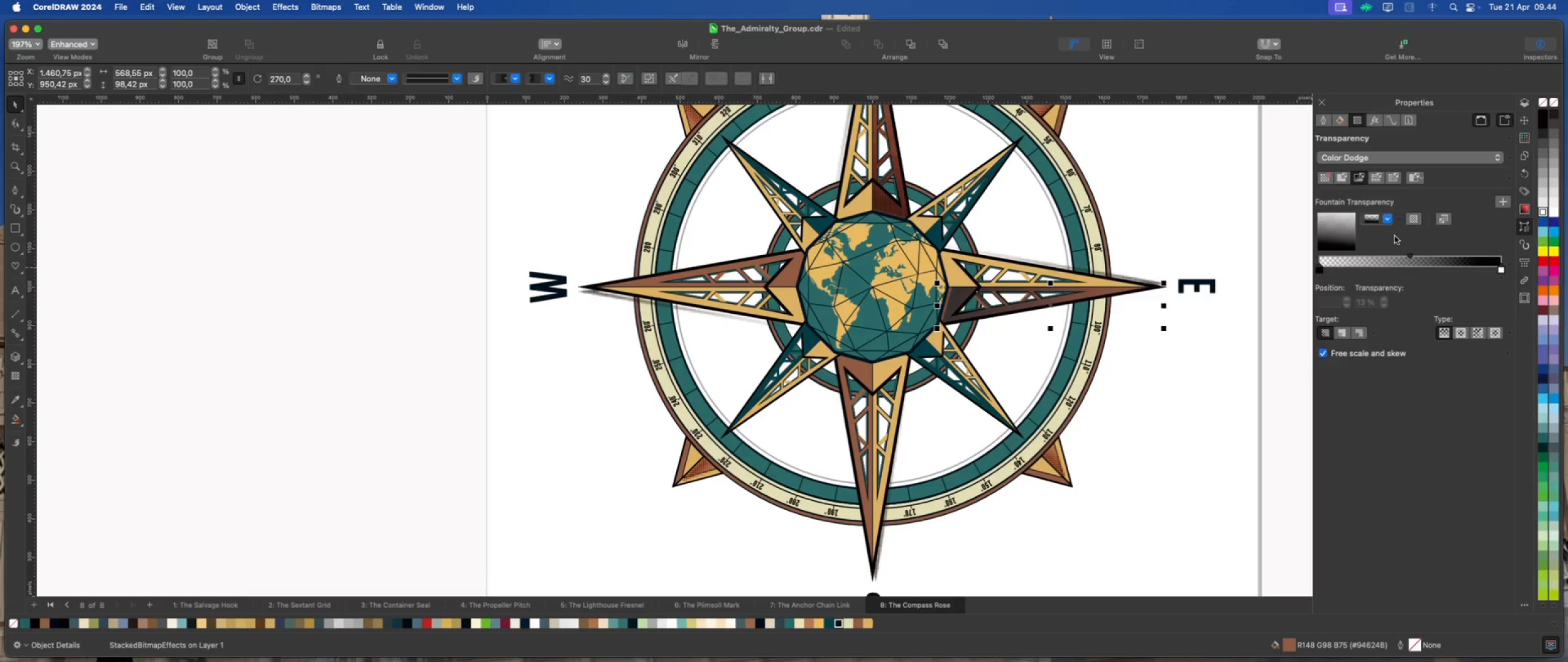 
left_click([1457, 178])
 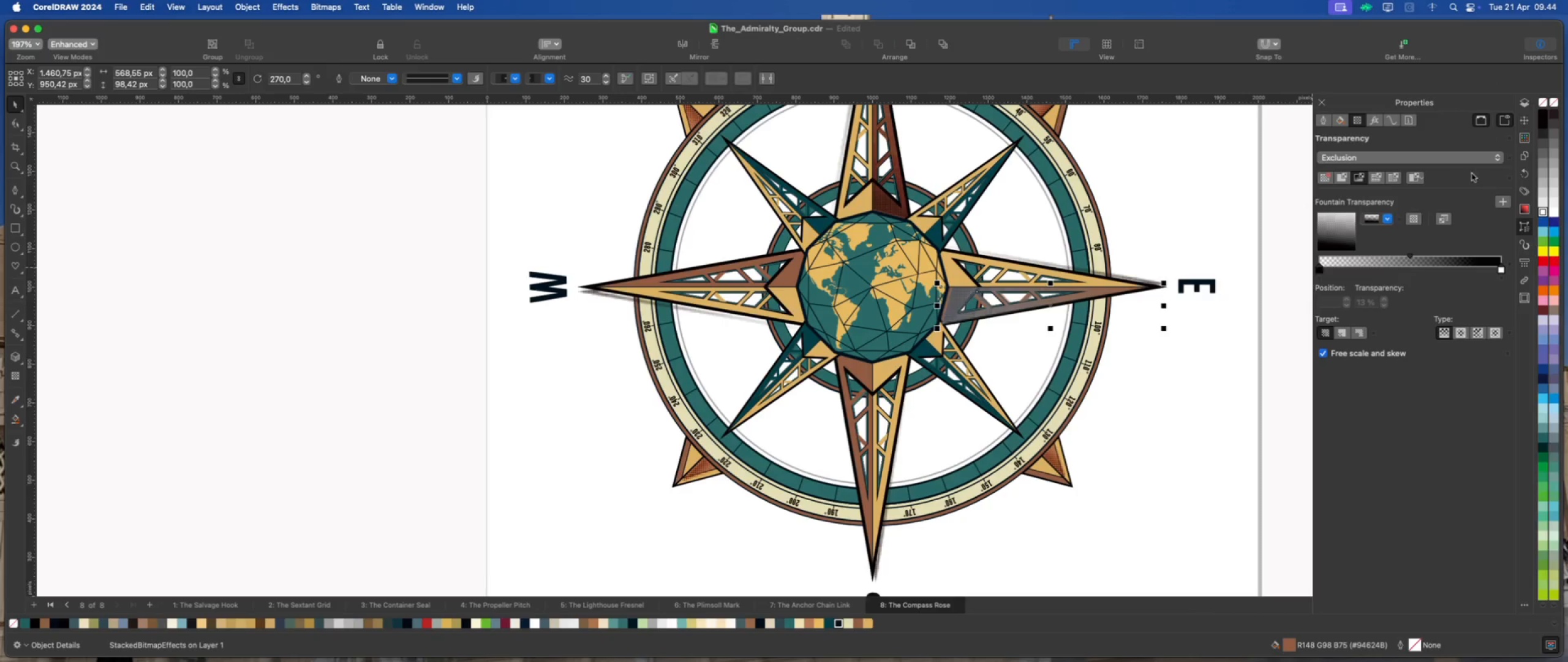 
left_click([1498, 155])
 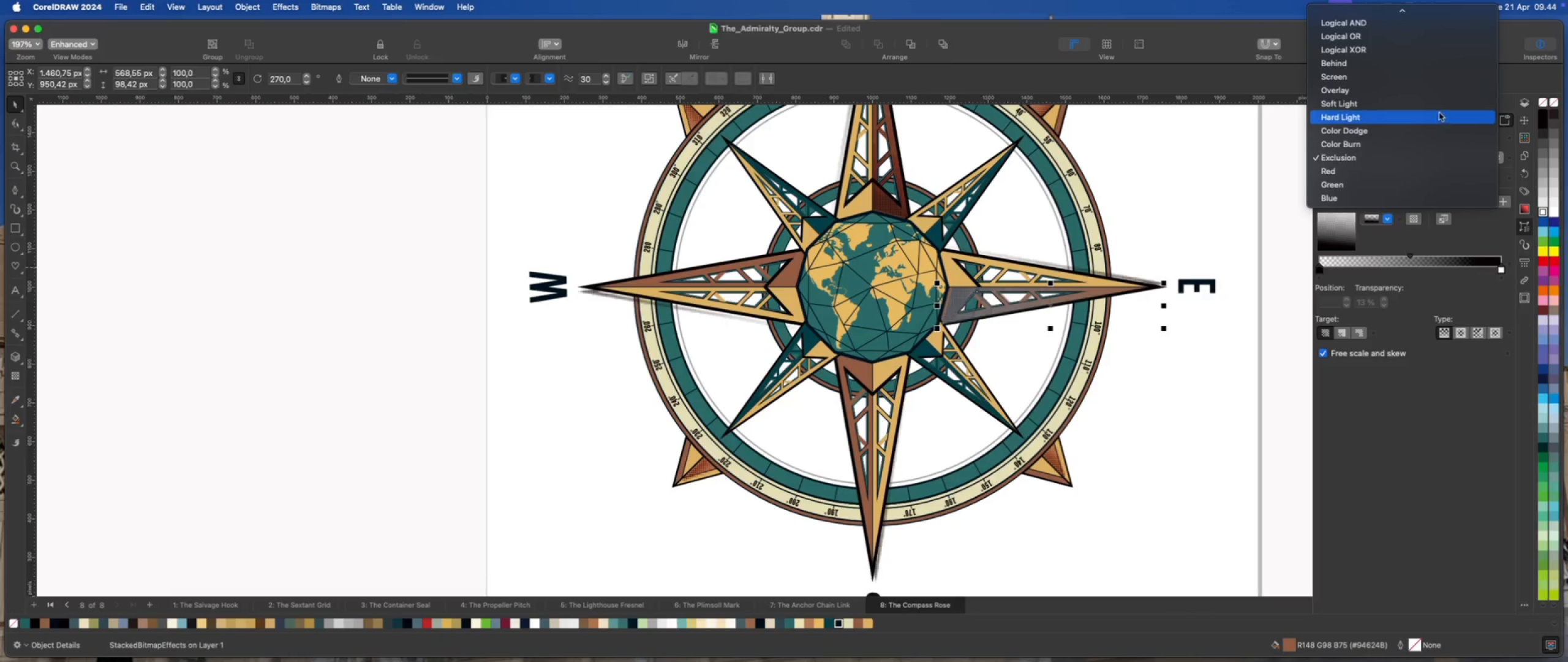 
left_click([1439, 95])
 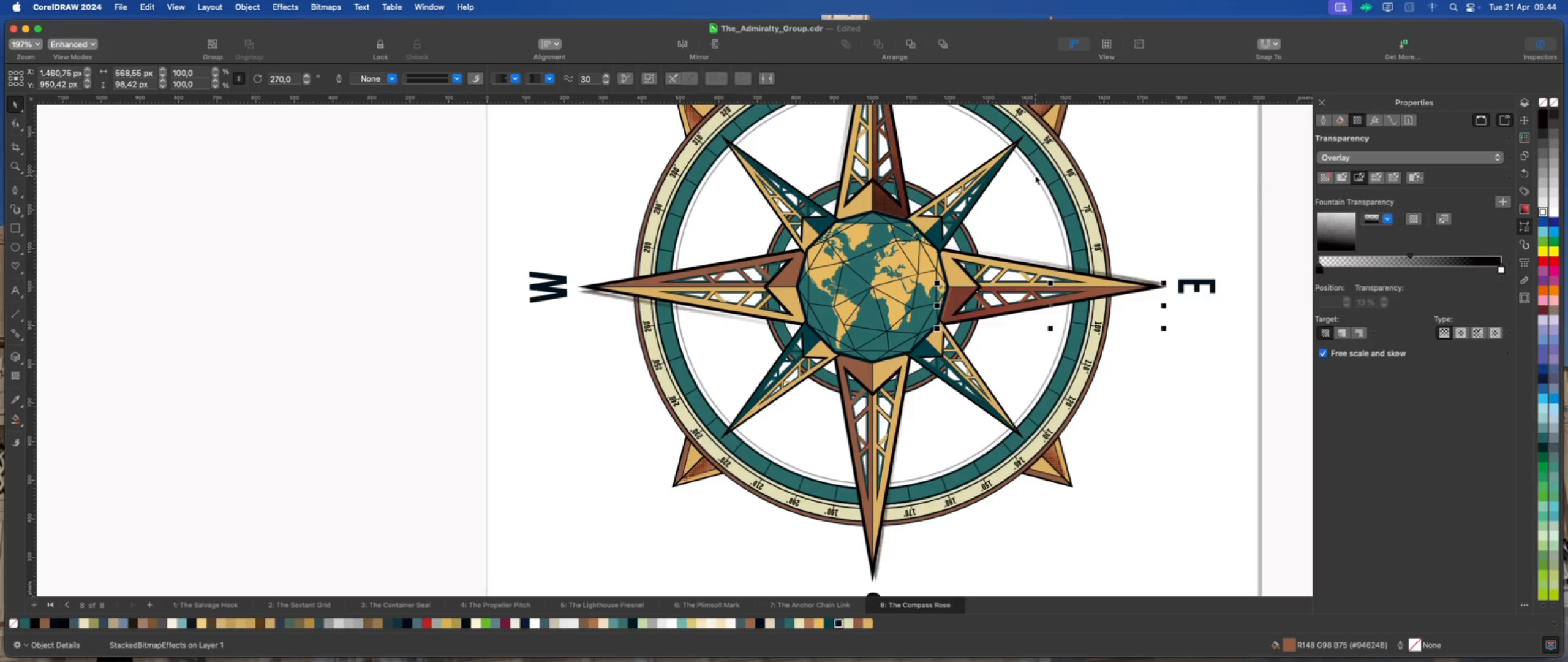 
left_click([900, 172])
 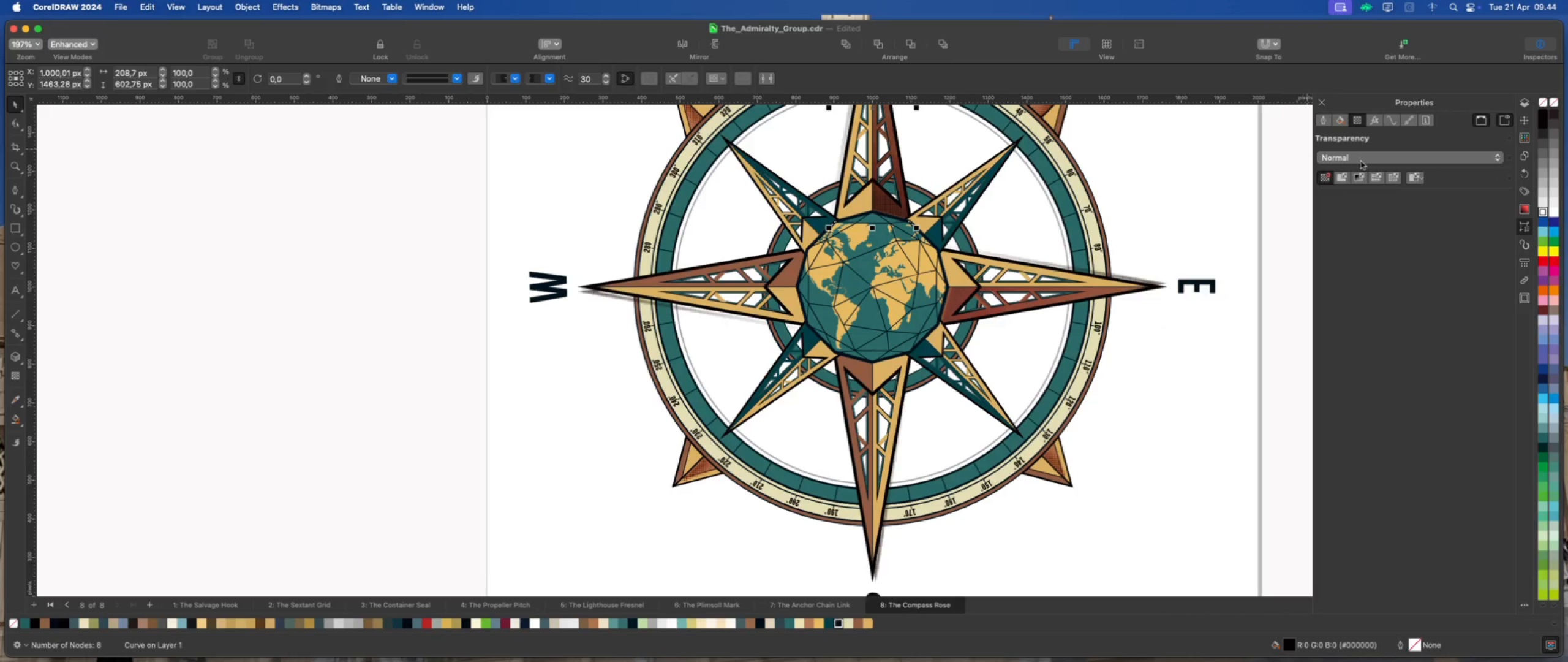 
left_click([1404, 159])
 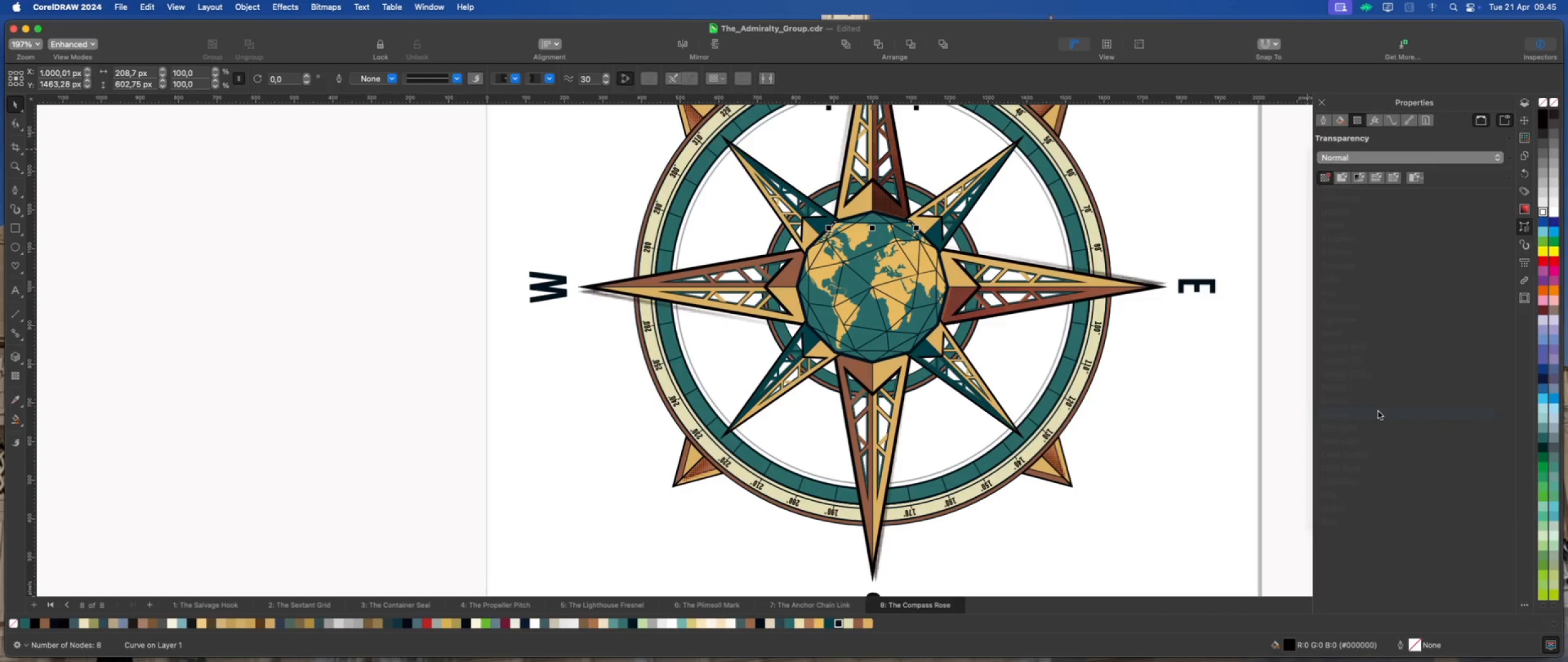 
scroll: coordinate [969, 208], scroll_direction: up, amount: 6.0
 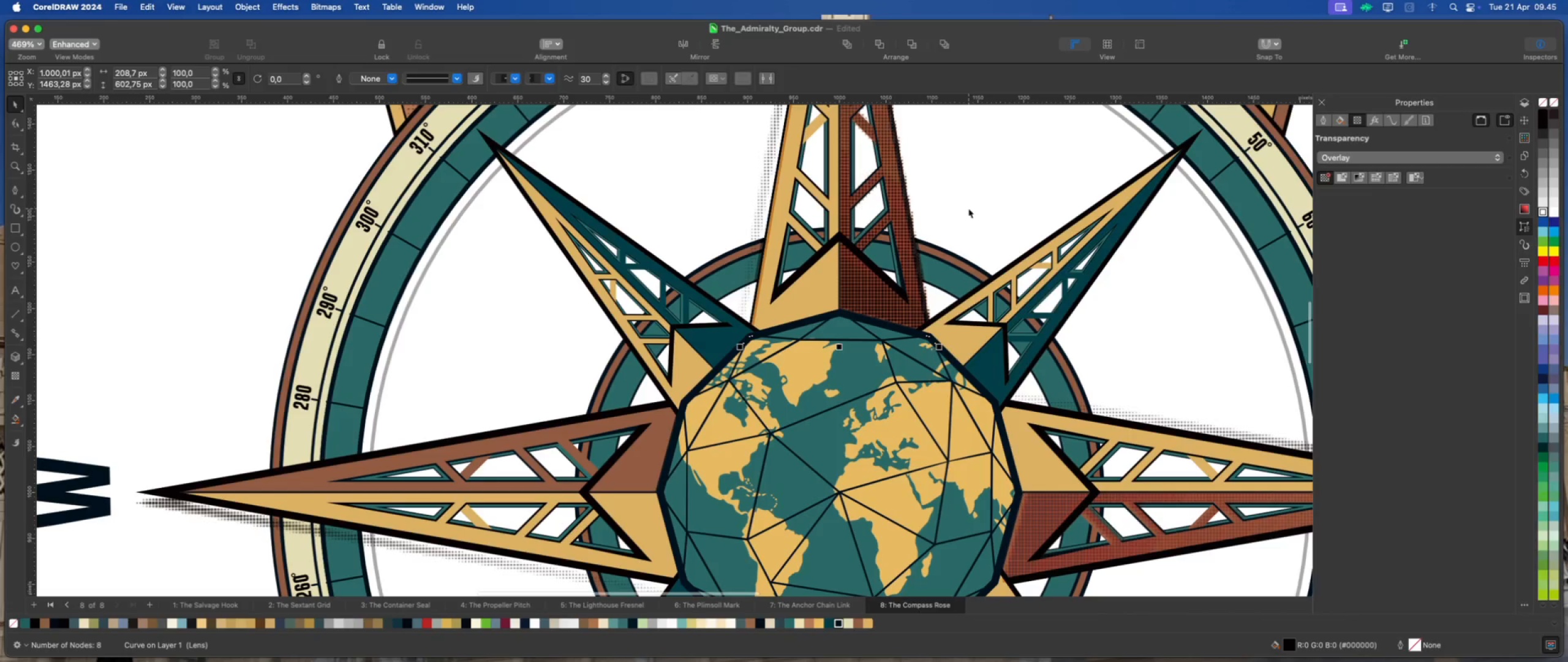 
scroll: coordinate [942, 218], scroll_direction: down, amount: 10.0
 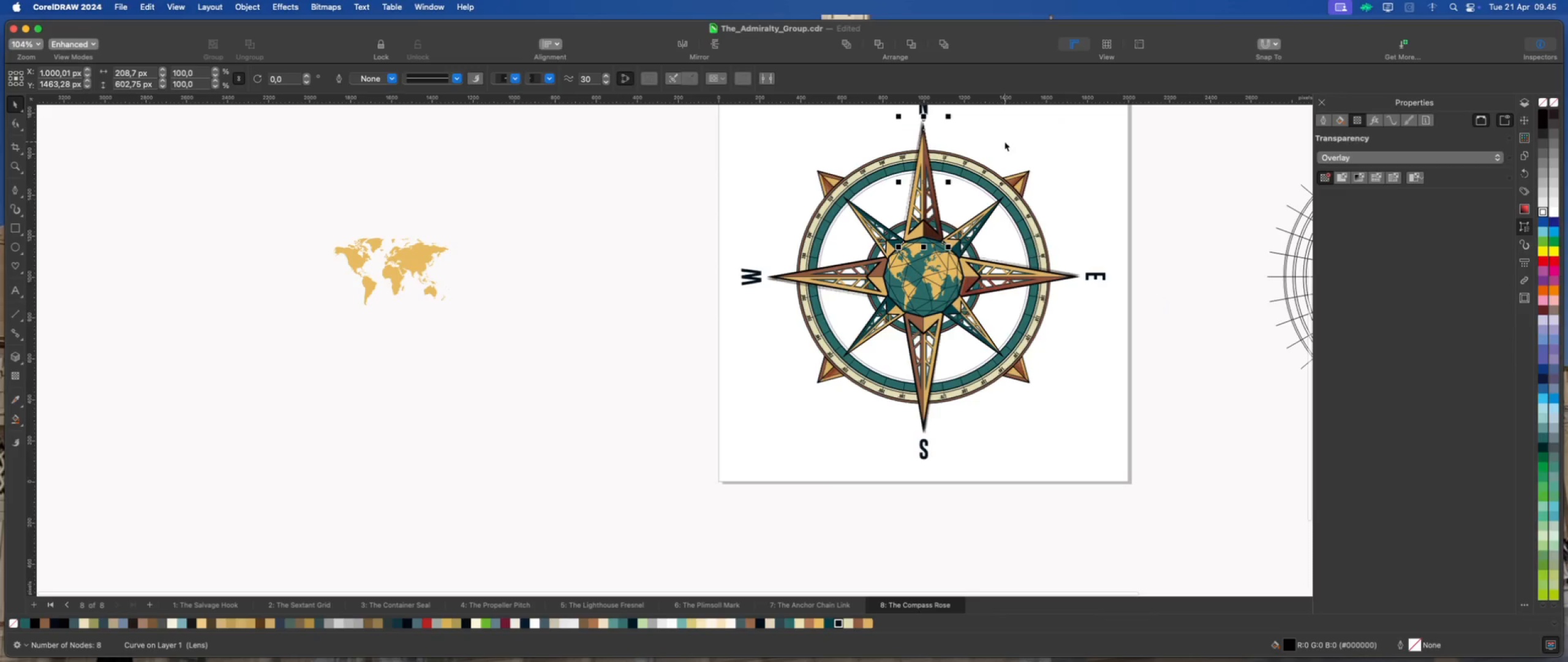 
left_click([1005, 140])
 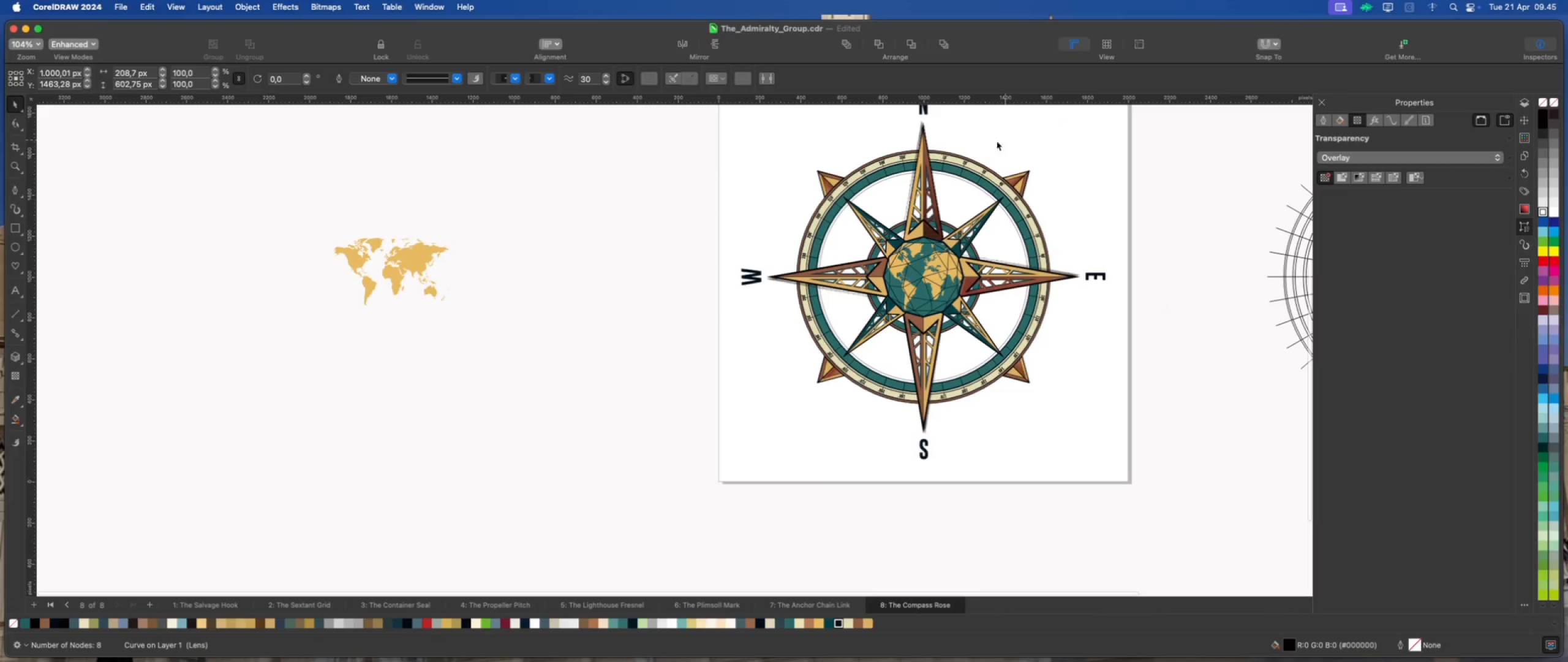 
scroll: coordinate [967, 152], scroll_direction: up, amount: 4.0
 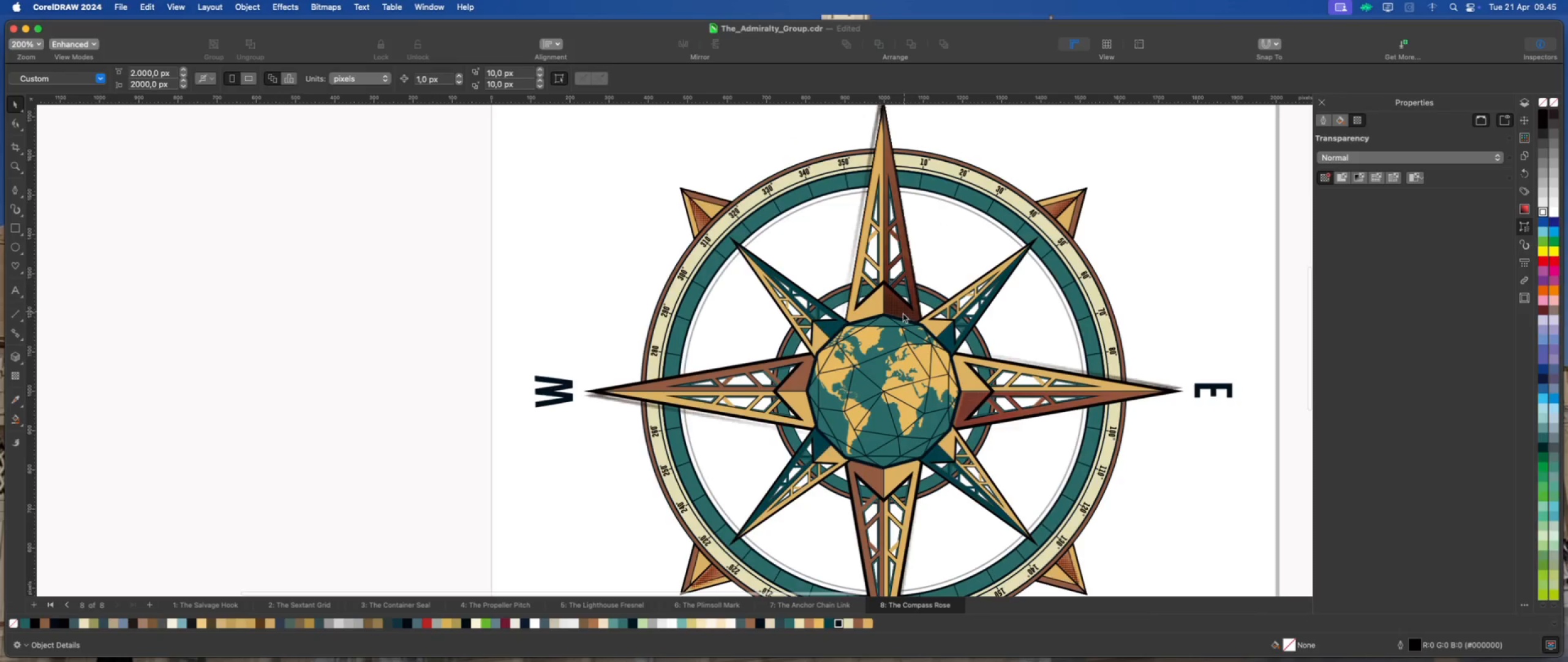 
left_click([902, 313])
 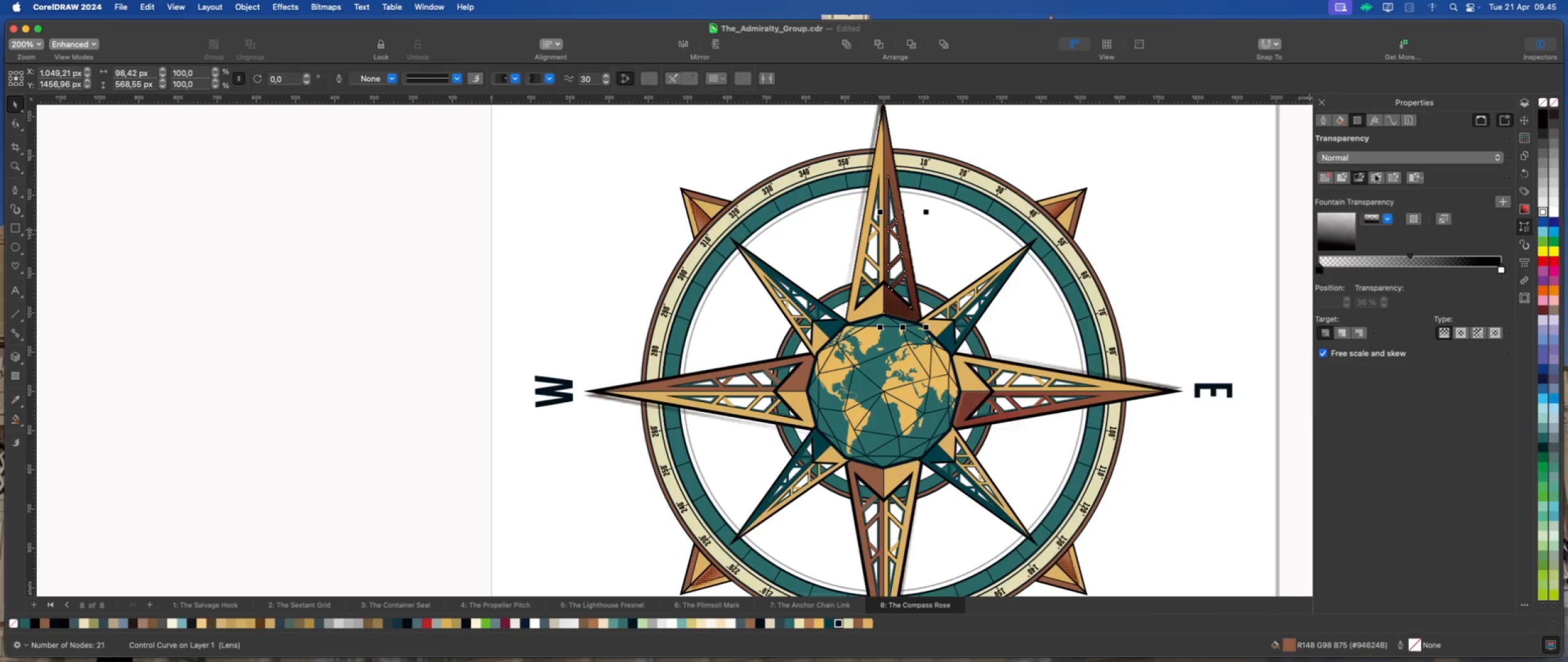 
left_click([1395, 158])
 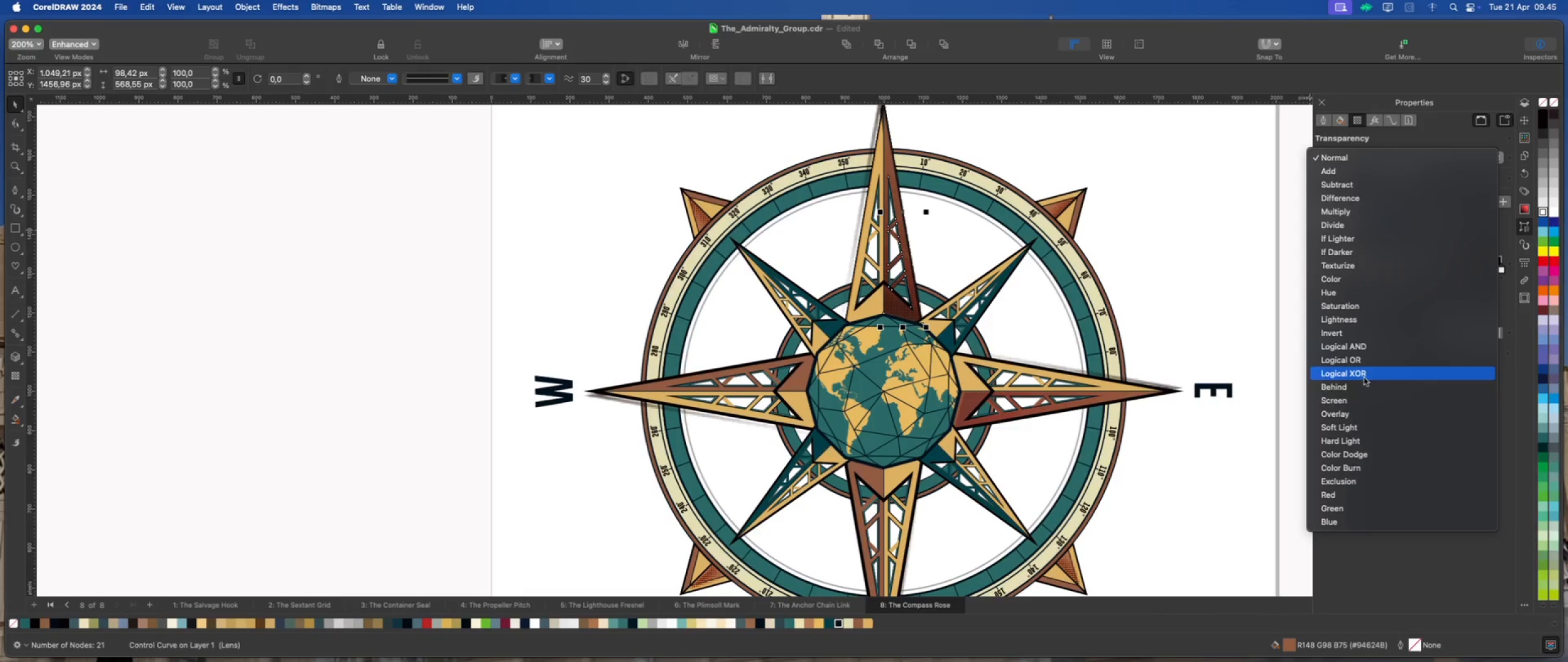 
left_click([1368, 409])
 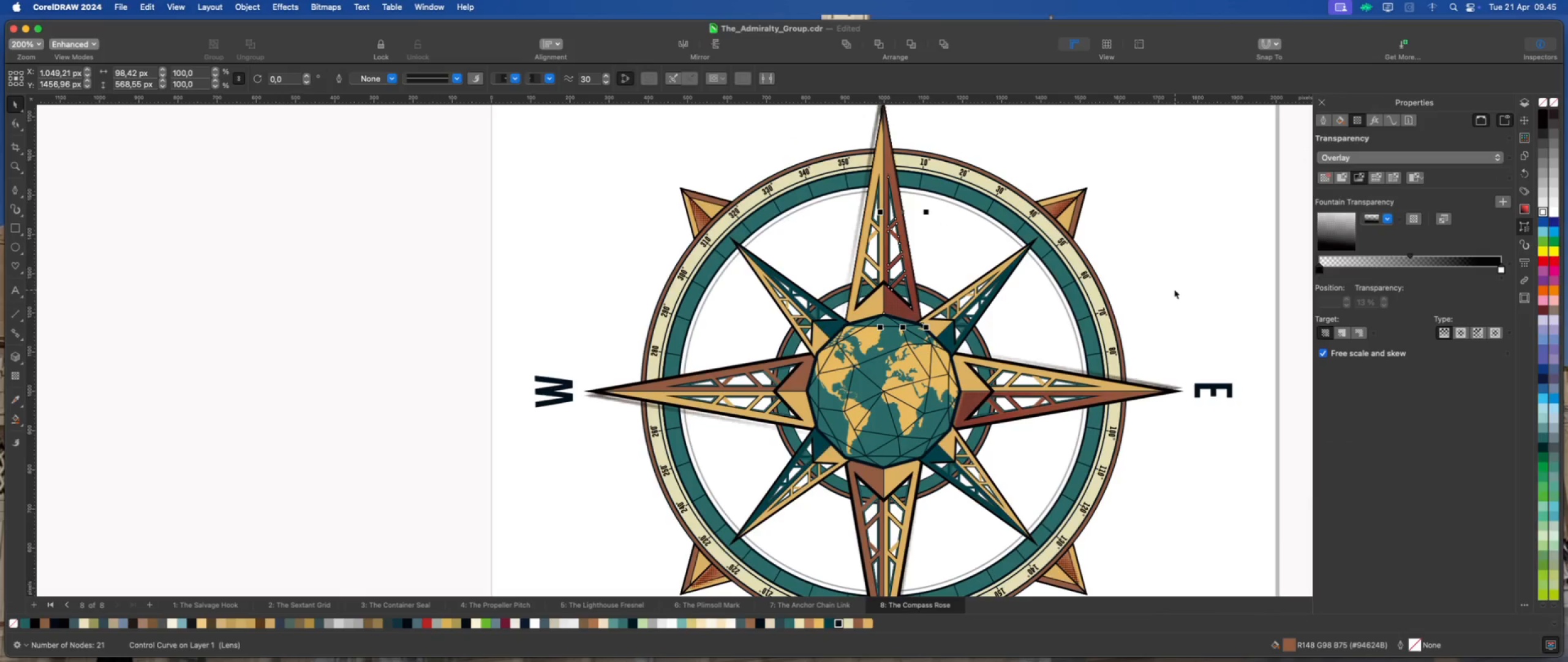 
left_click([1172, 286])
 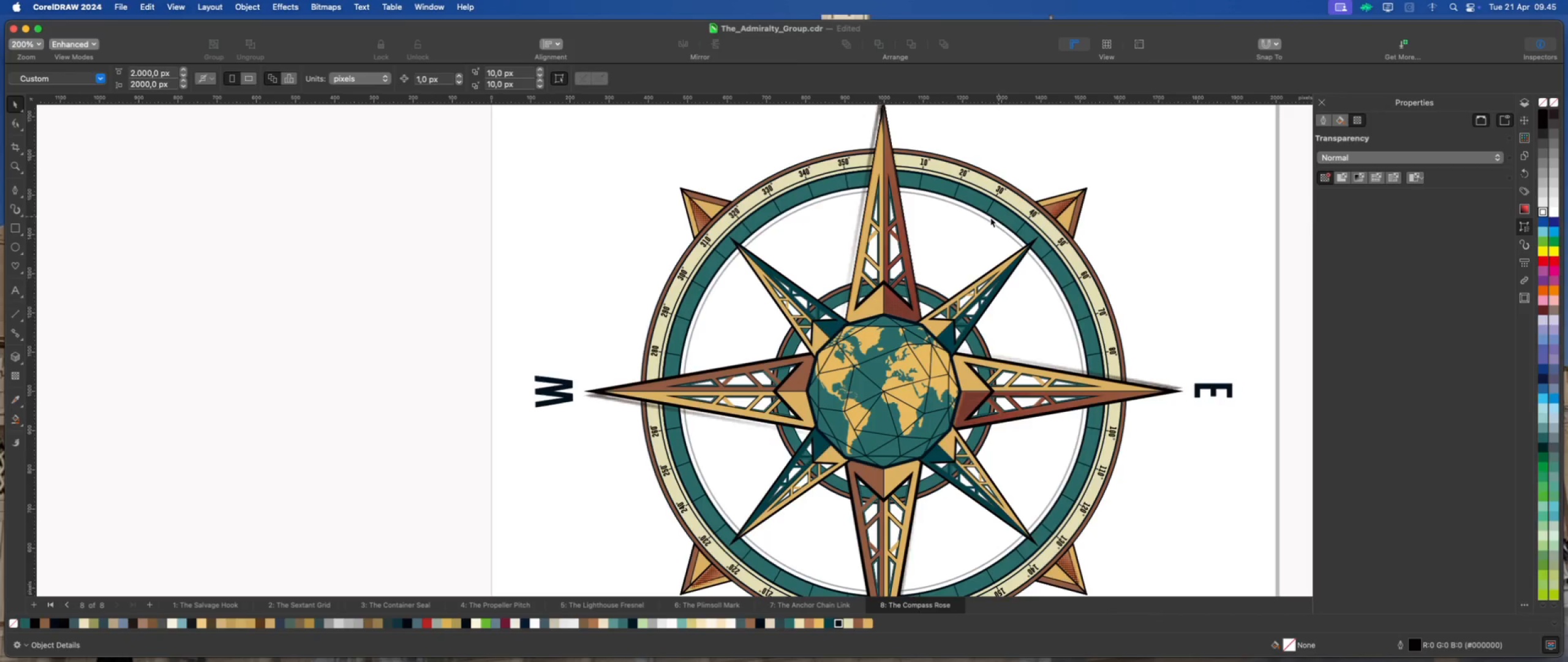 
scroll: coordinate [913, 276], scroll_direction: up, amount: 4.0
 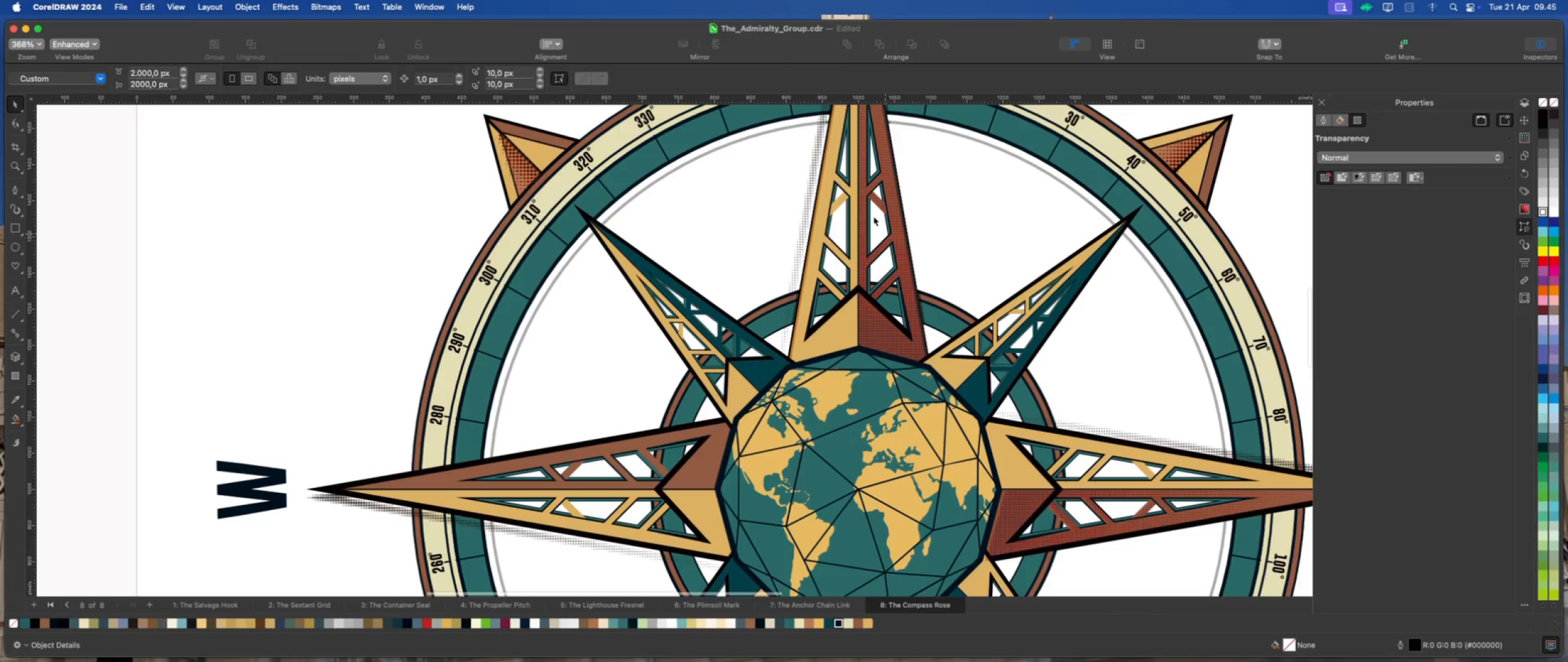 
scroll: coordinate [856, 134], scroll_direction: down, amount: 9.0
 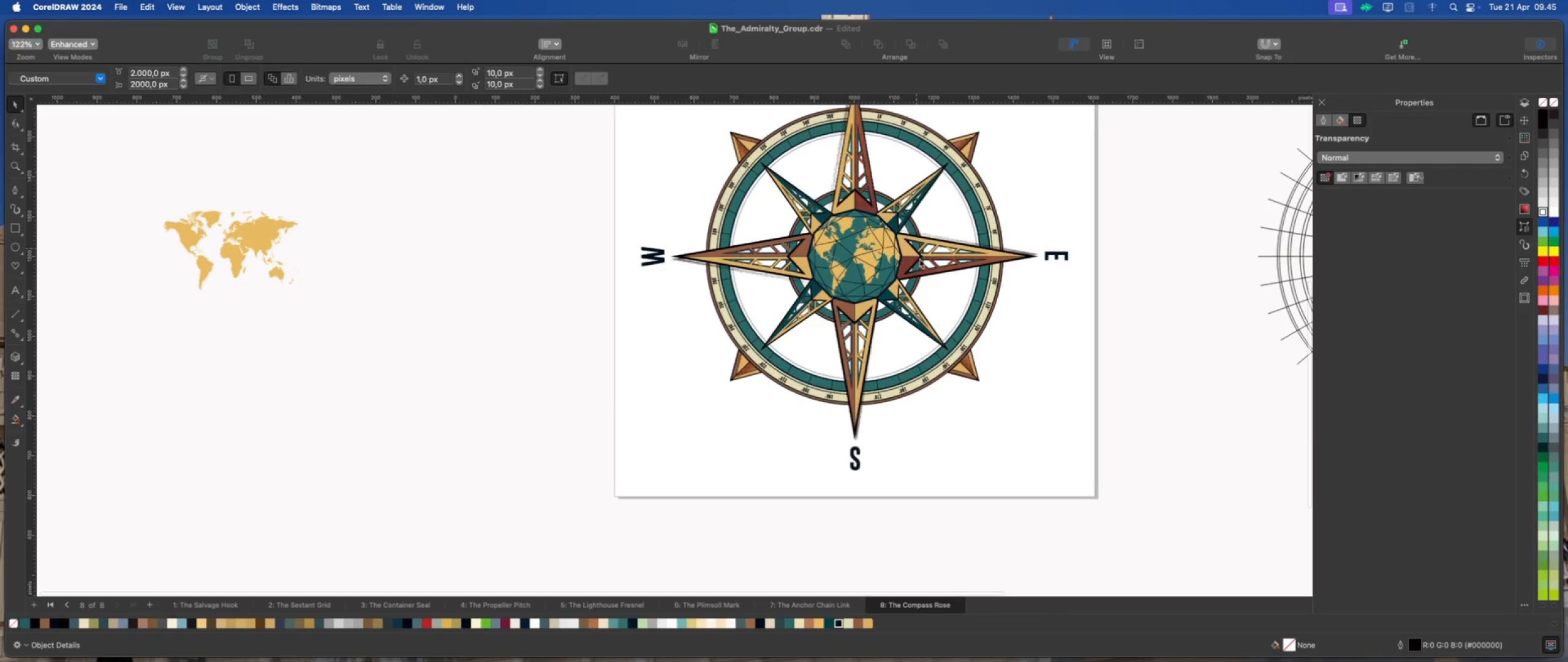 
scroll: coordinate [918, 263], scroll_direction: up, amount: 2.0
 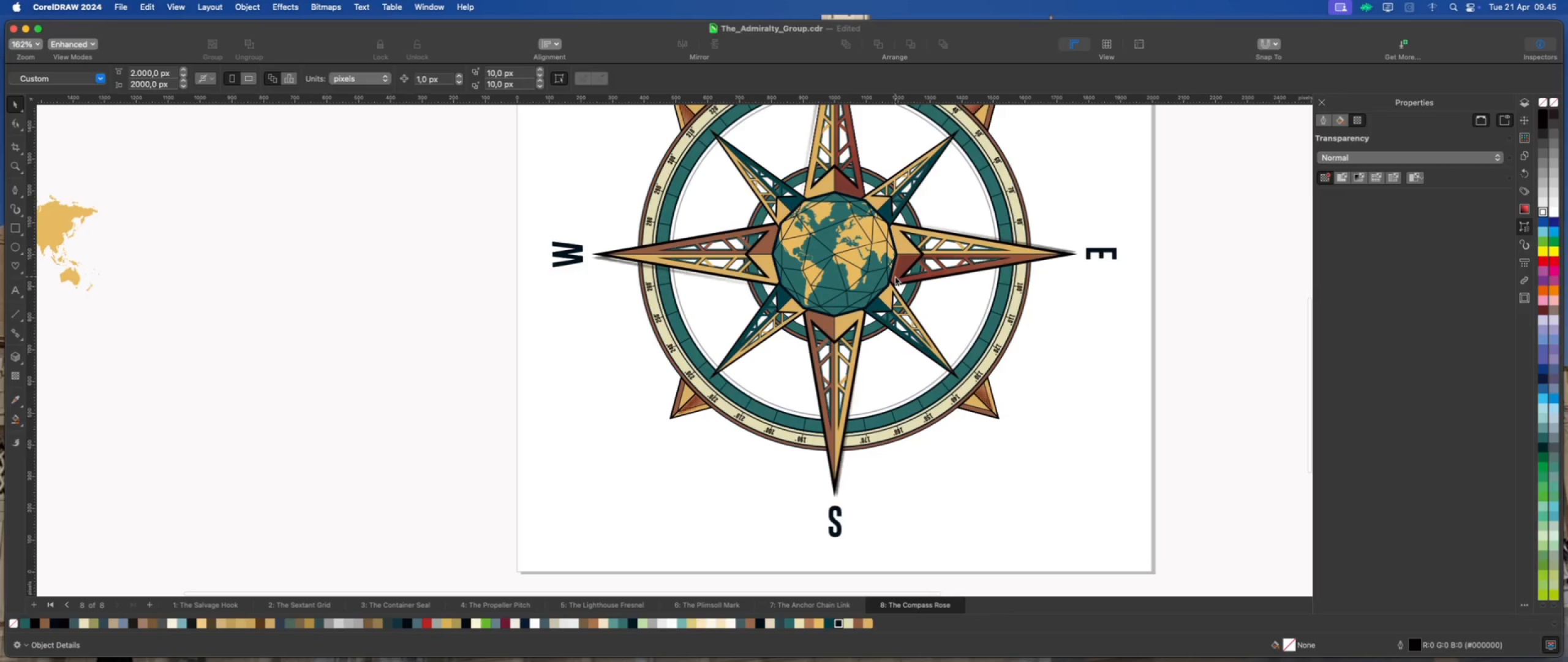 
left_click([895, 276])
 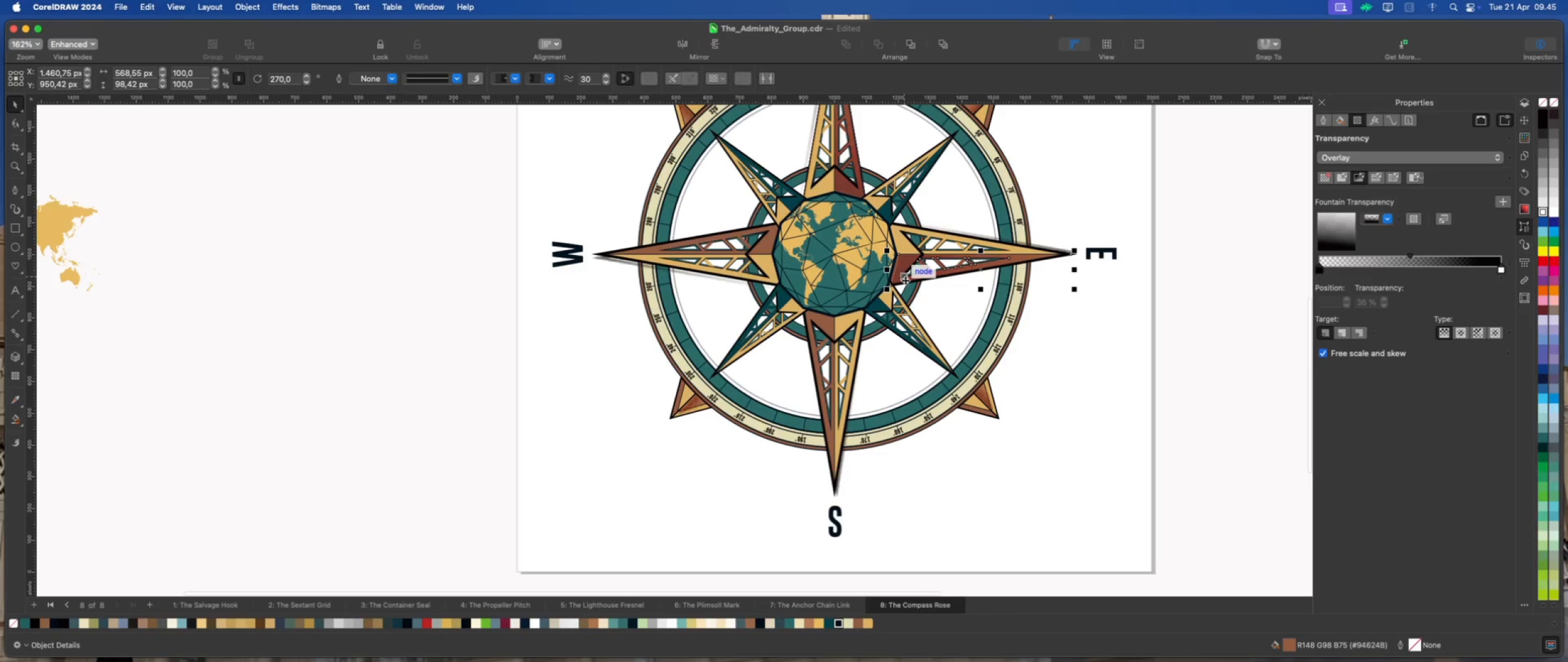 
left_click([905, 280])
 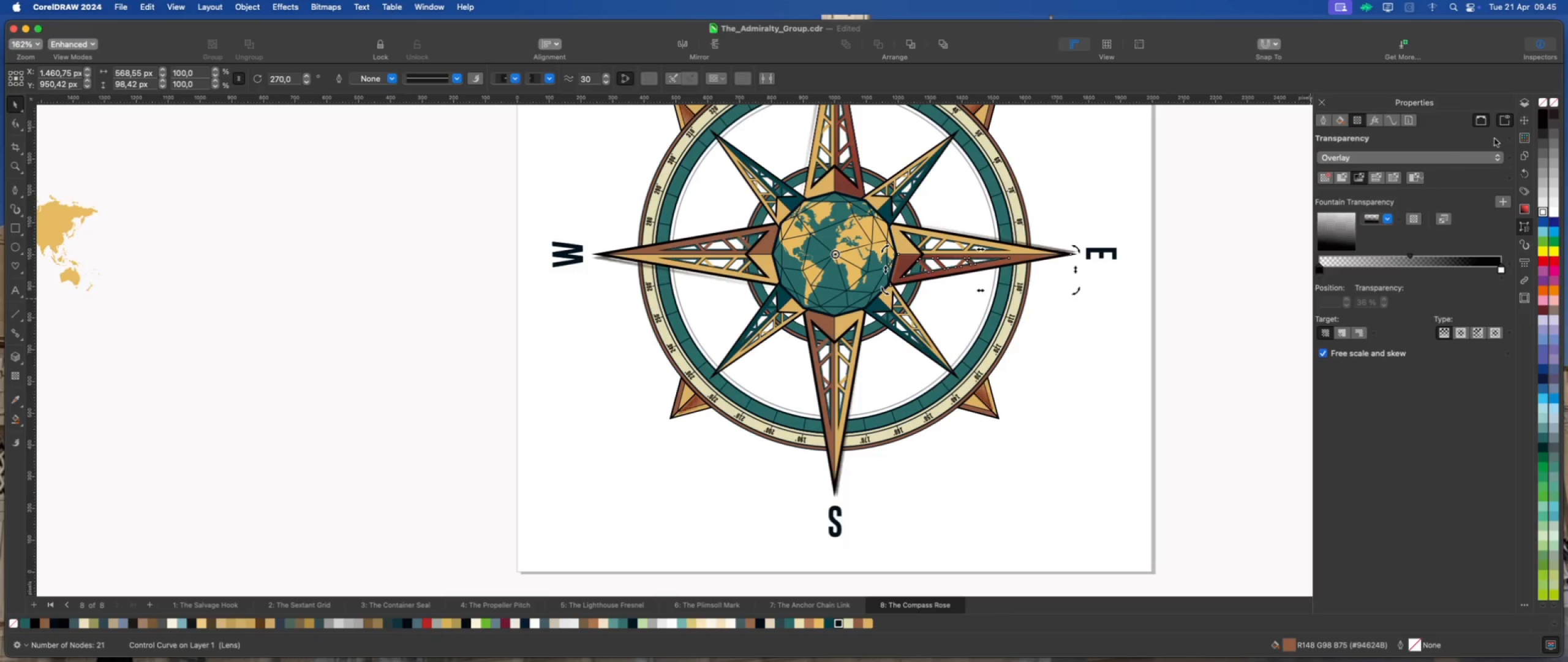 
left_click([1522, 123])
 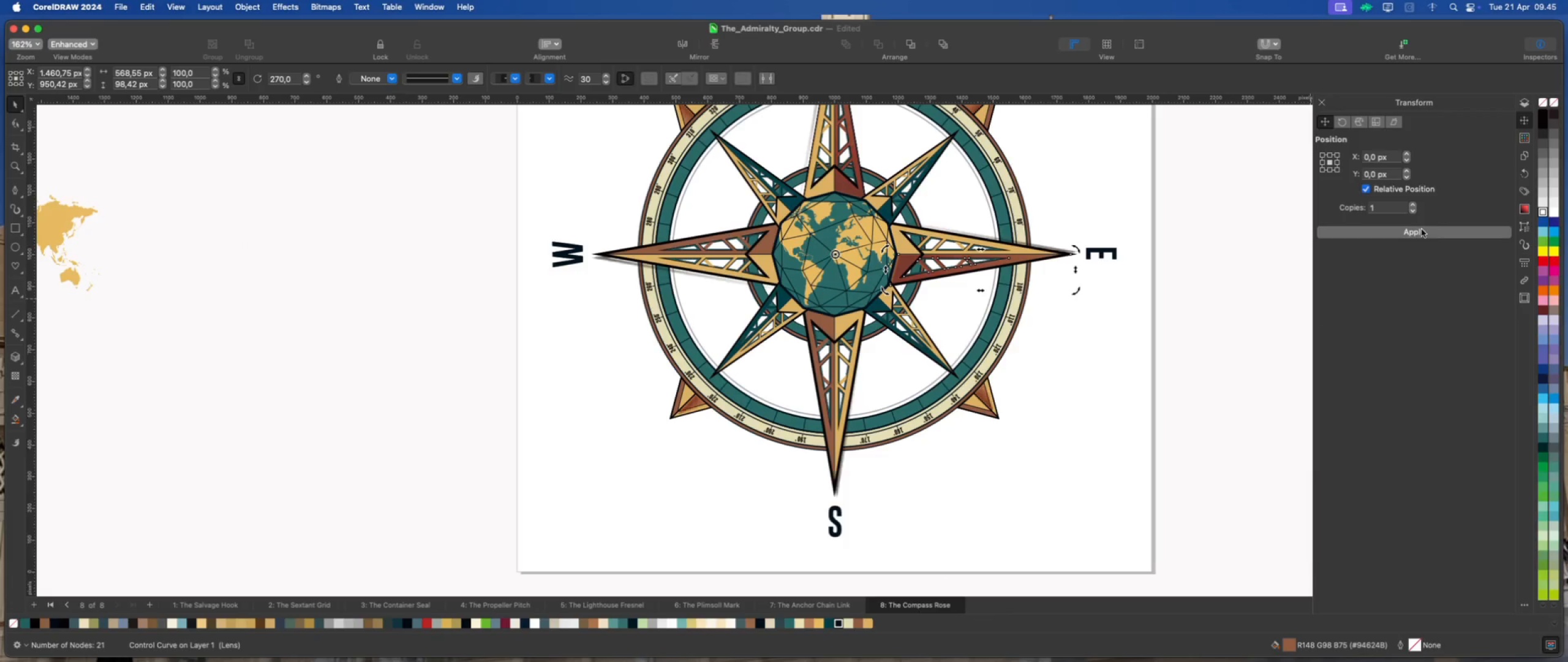 
left_click([1421, 235])
 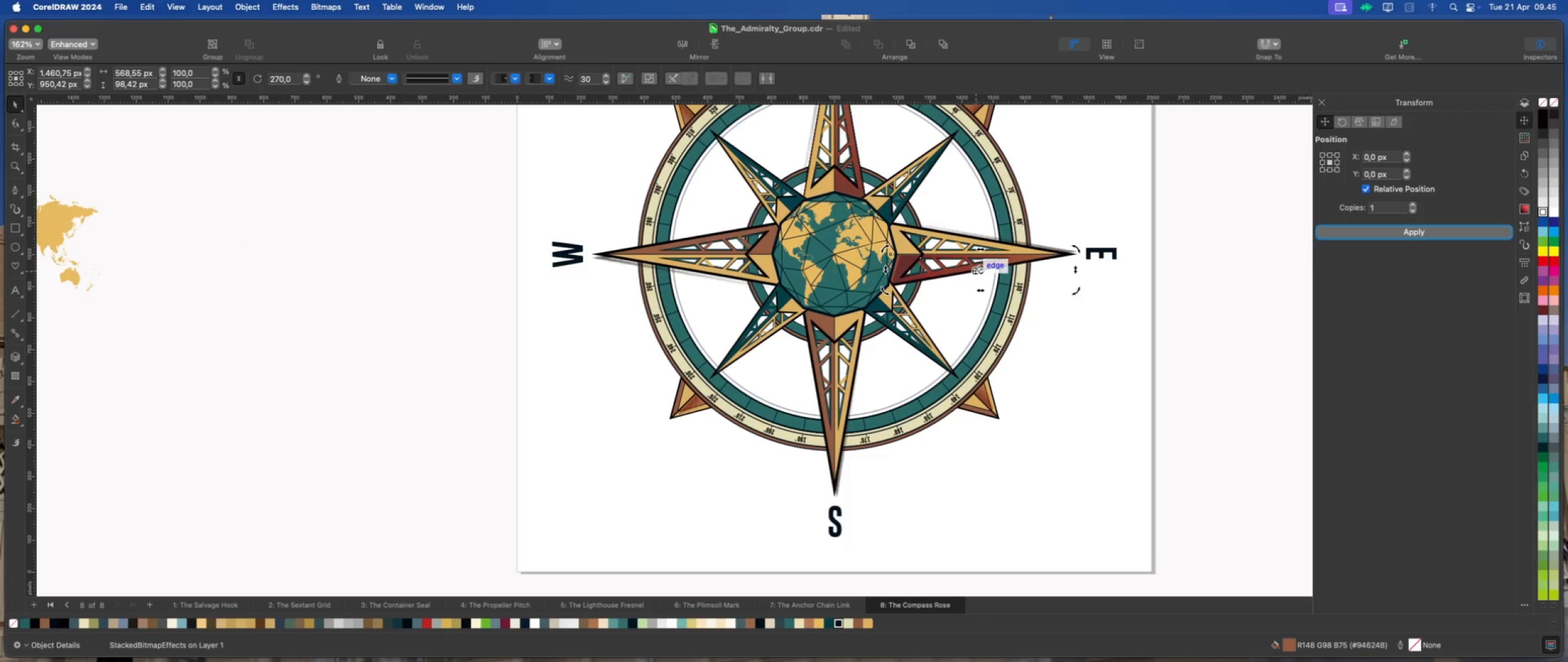 
left_click_drag(start_coordinate=[979, 270], to_coordinate=[835, 255])
 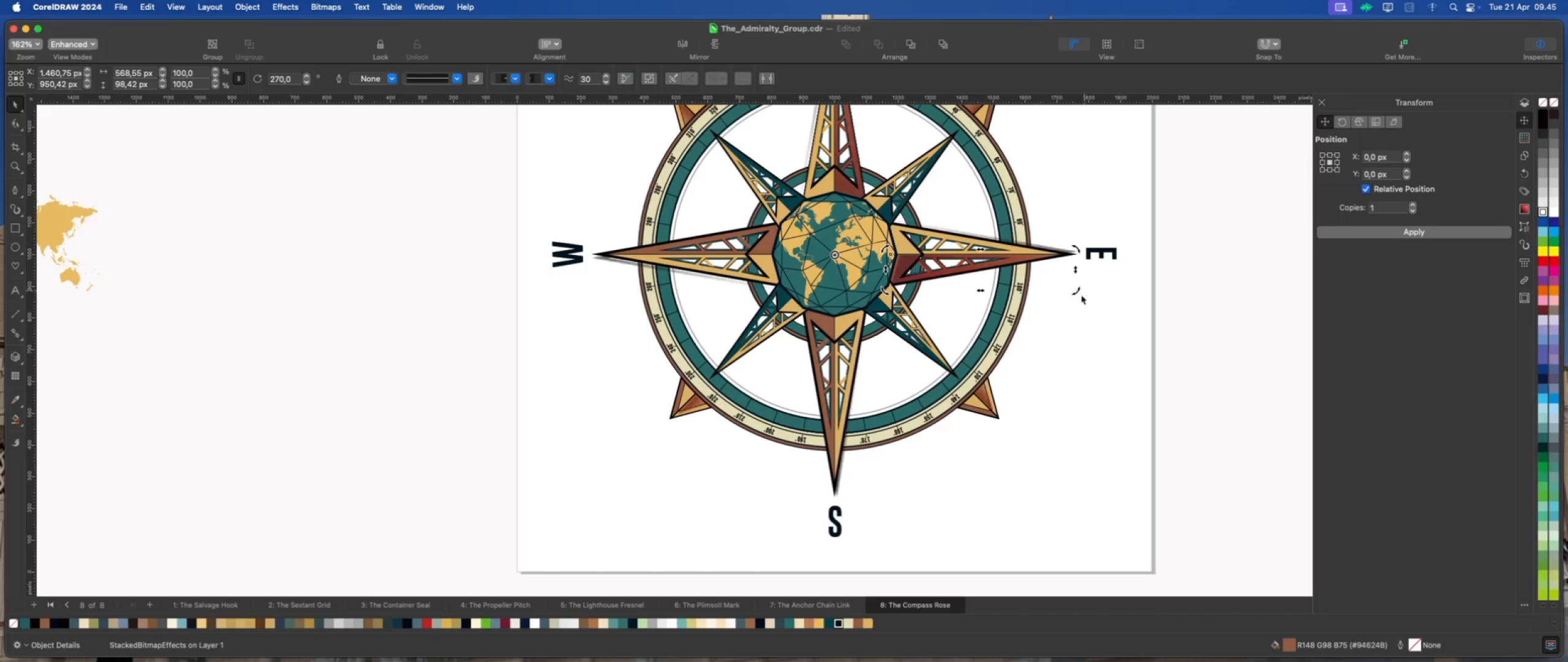 
left_click_drag(start_coordinate=[1076, 294], to_coordinate=[810, 477])
 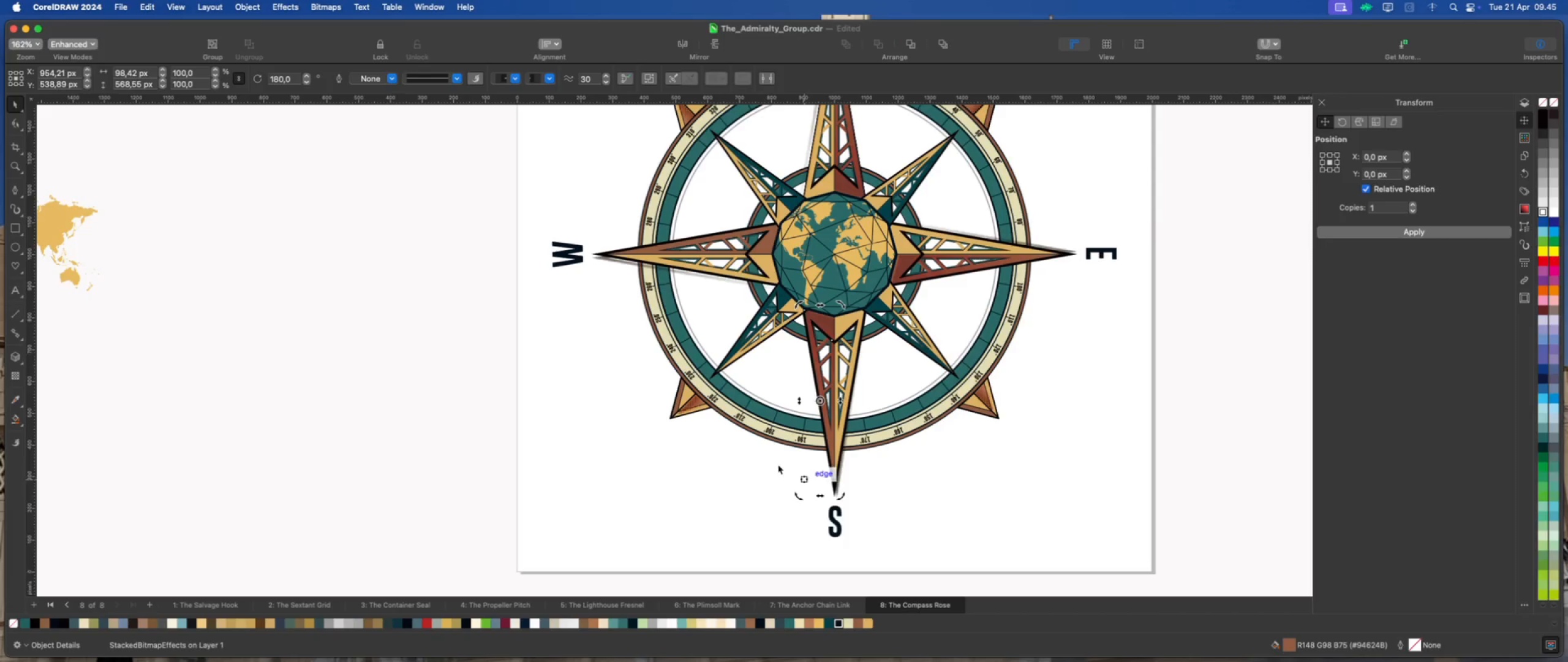 
hold_key(key=CommandLeft, duration=1.66)
 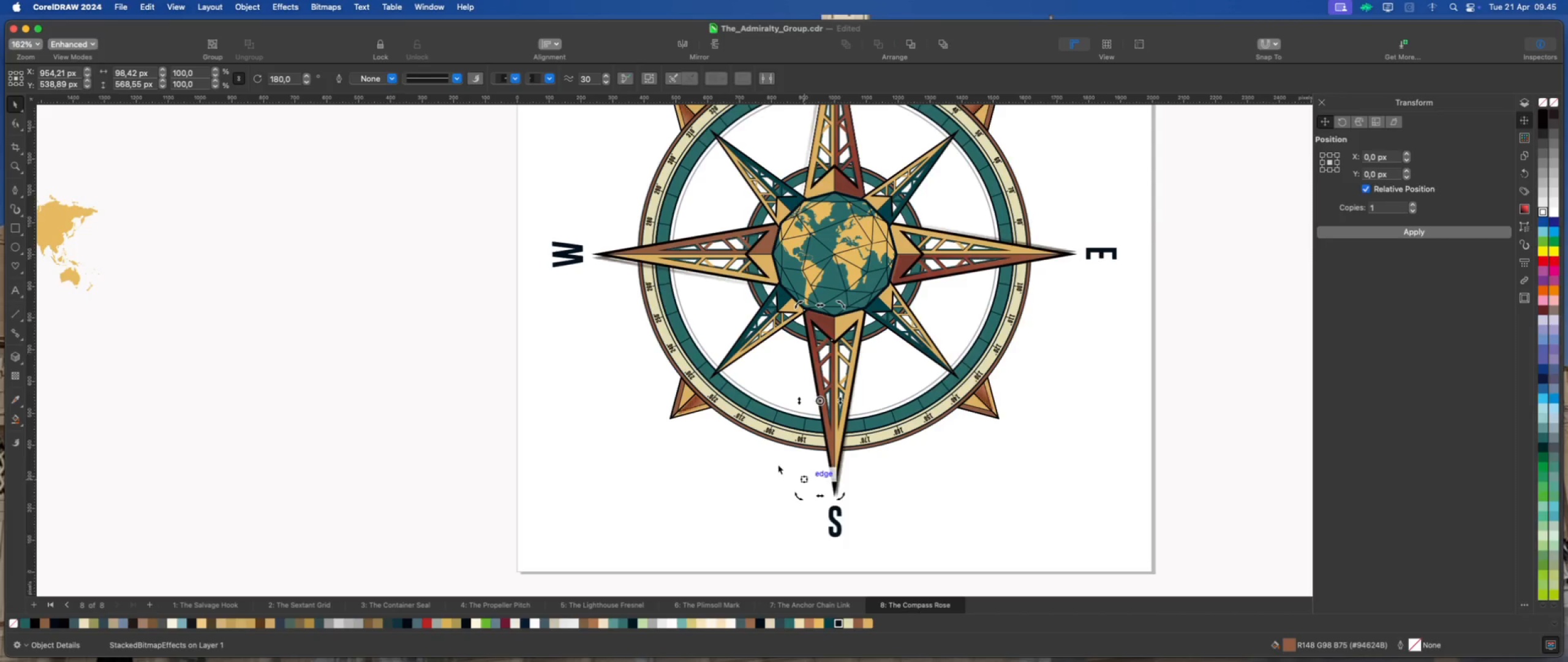 
scroll: coordinate [772, 459], scroll_direction: up, amount: 3.0
 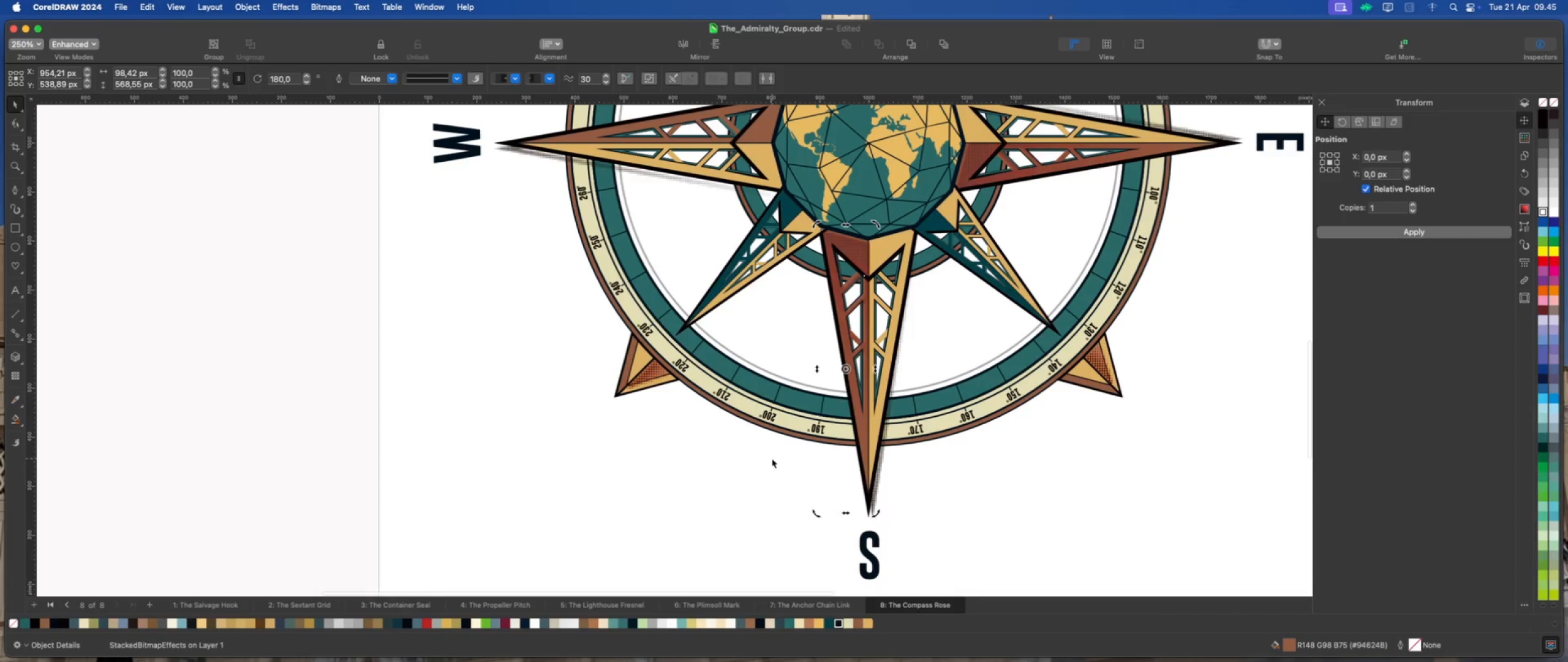 
scroll: coordinate [772, 458], scroll_direction: down, amount: 3.0
 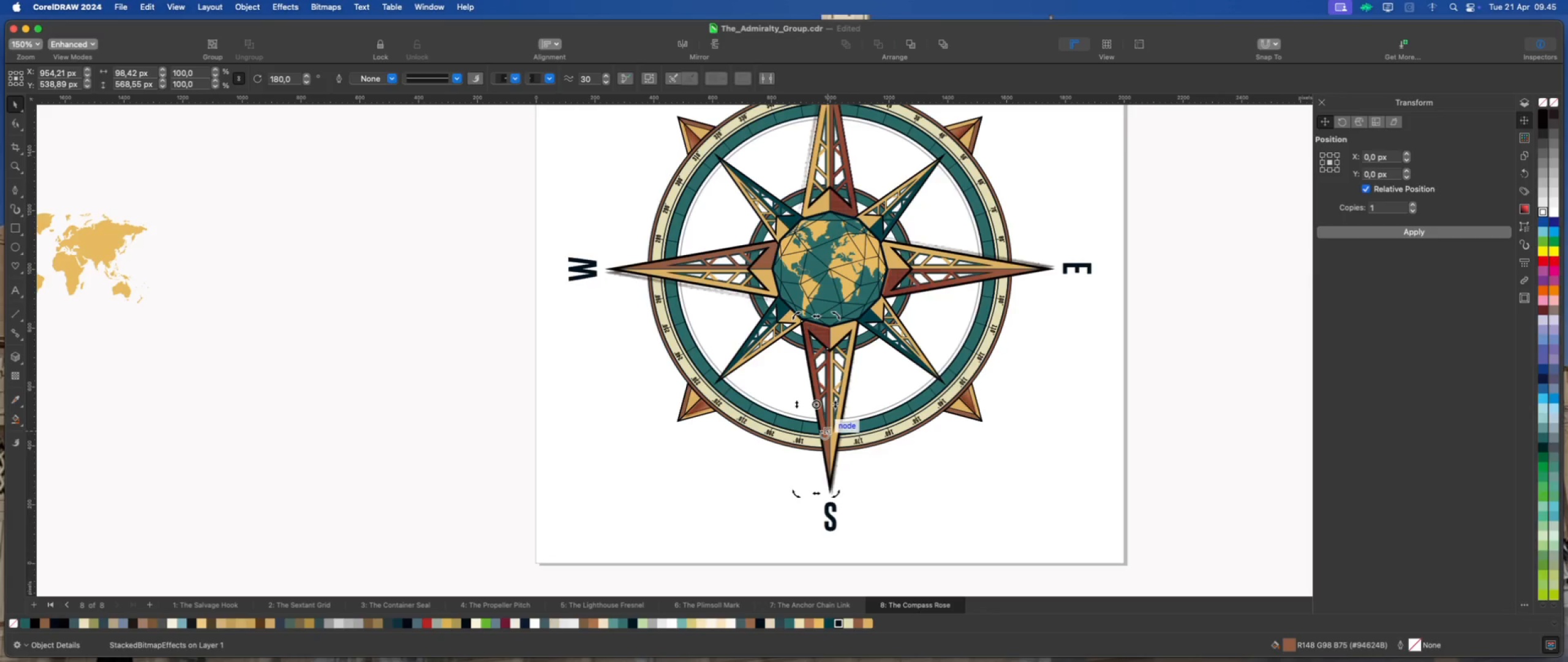 
wait(5.25)
 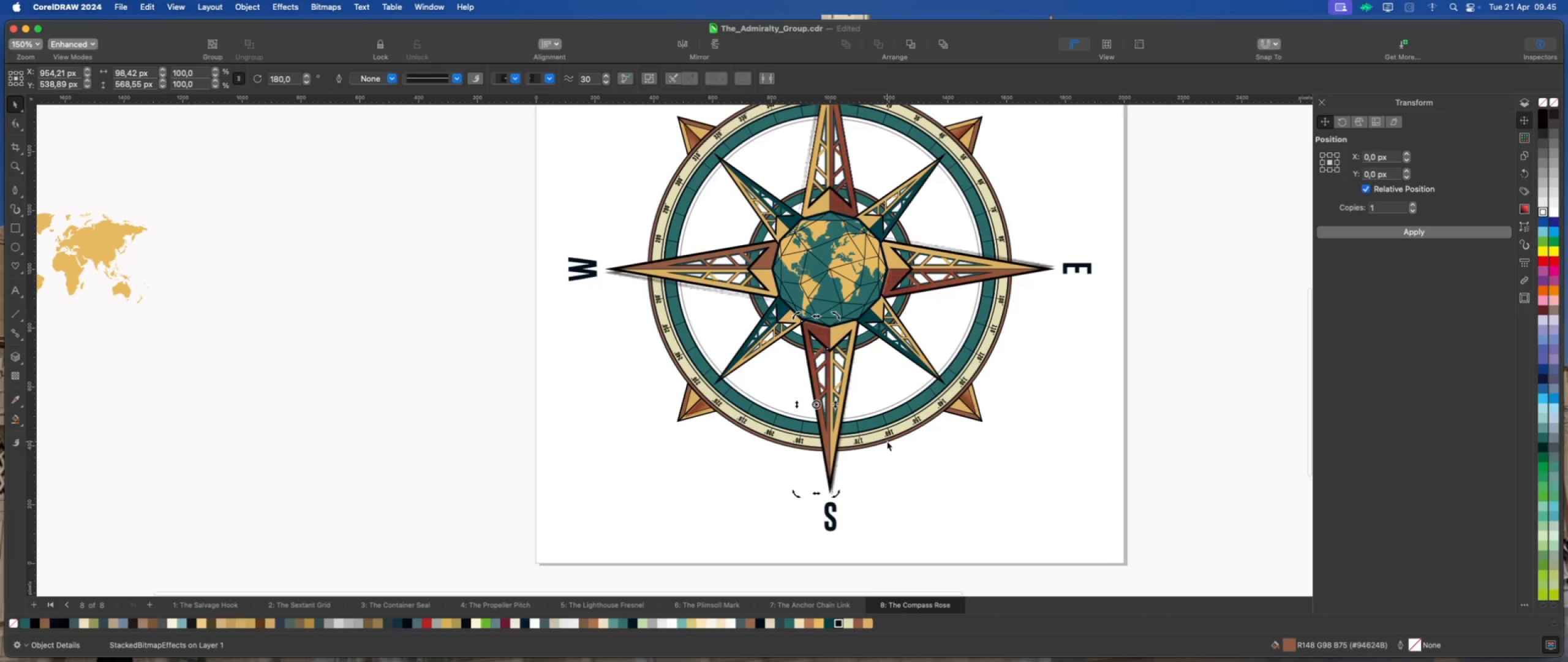 
left_click([1370, 232])
 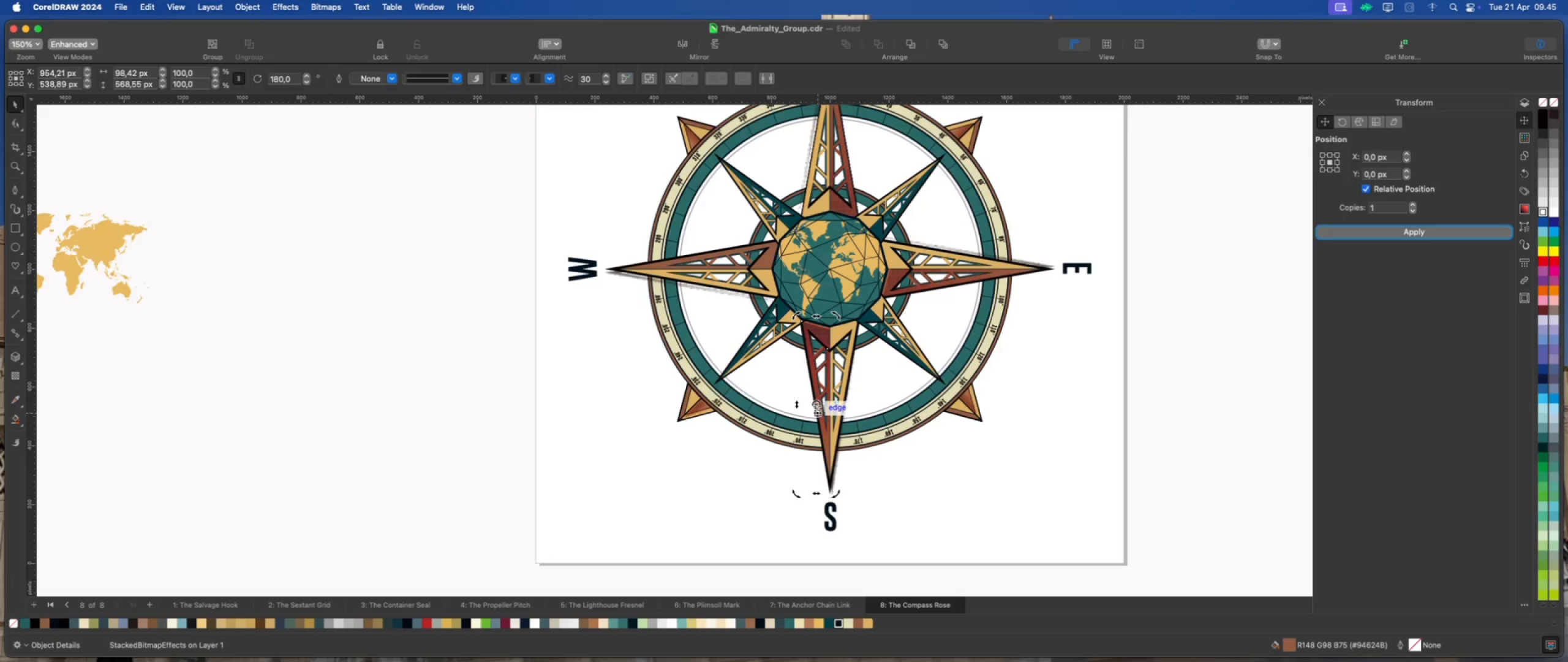 
left_click_drag(start_coordinate=[816, 405], to_coordinate=[829, 269])
 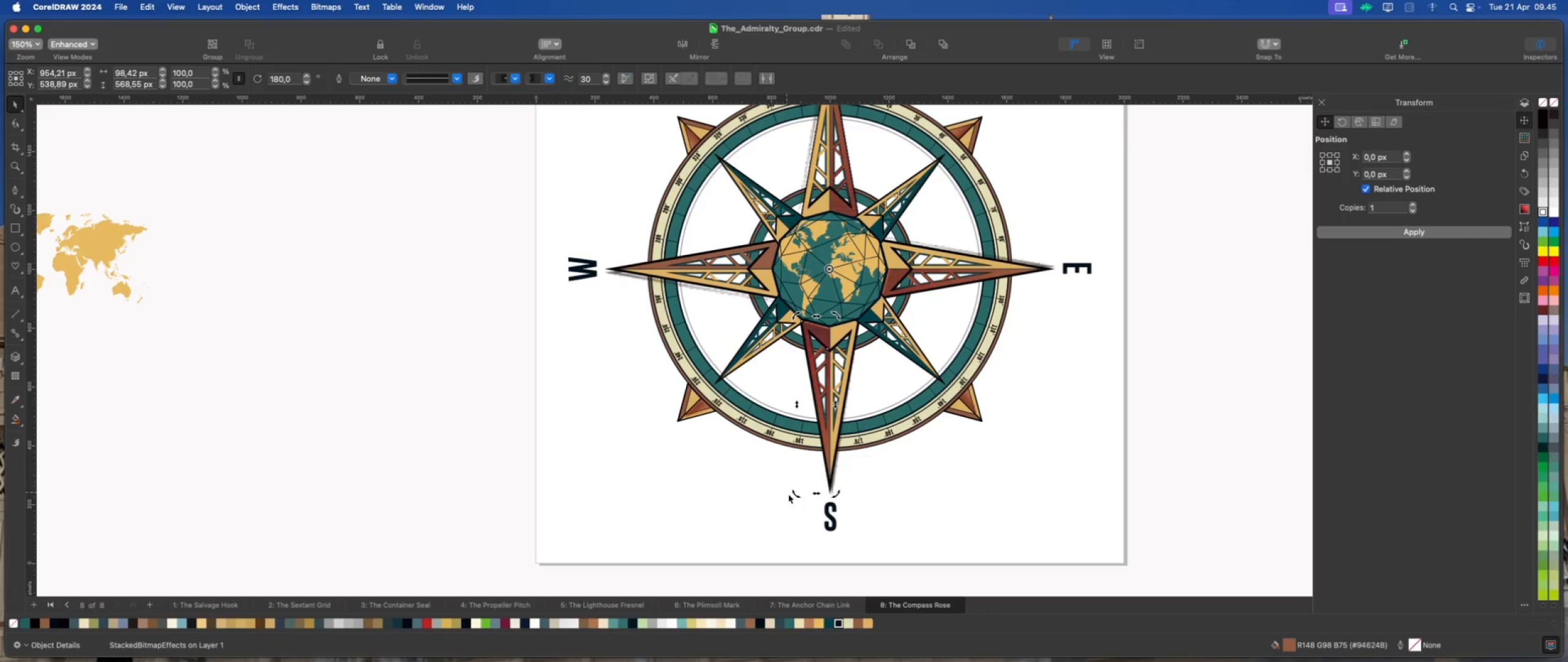 
left_click_drag(start_coordinate=[794, 494], to_coordinate=[601, 256])
 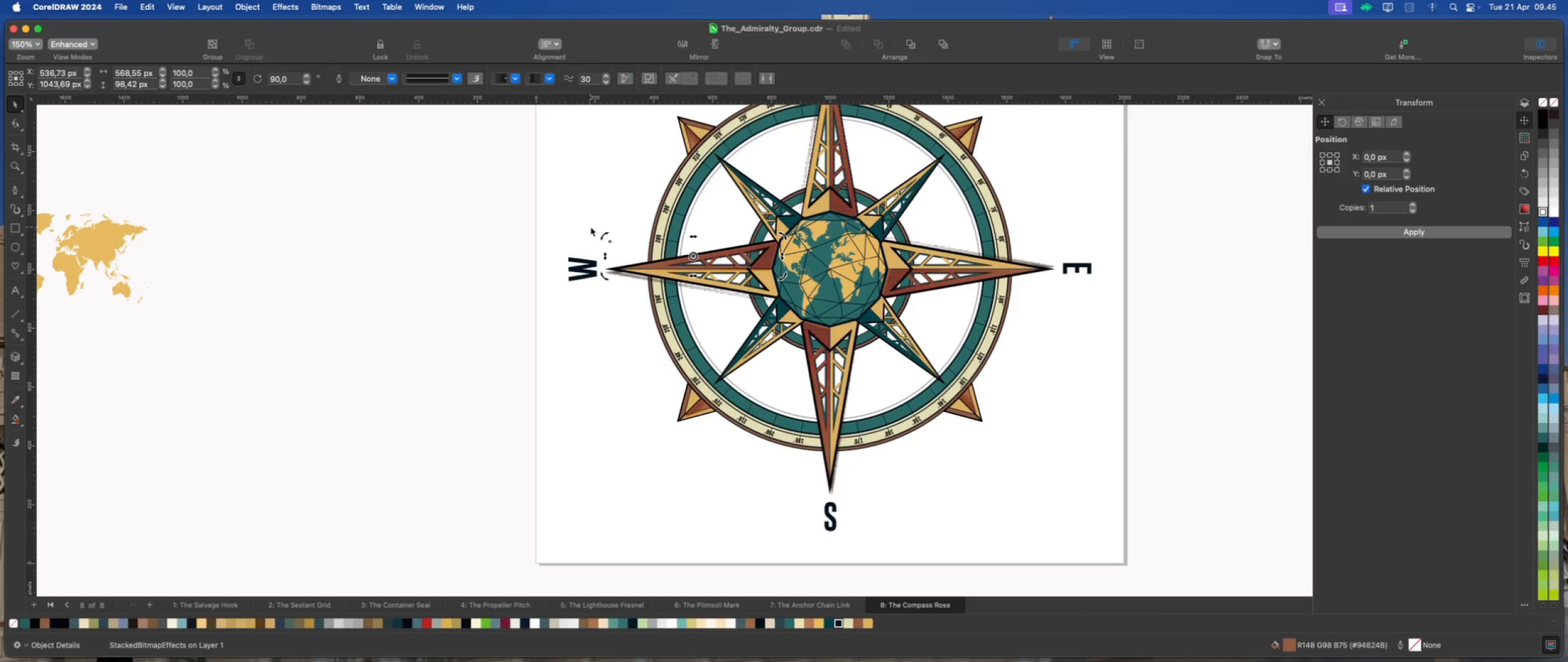 
hold_key(key=CommandLeft, duration=2.38)
 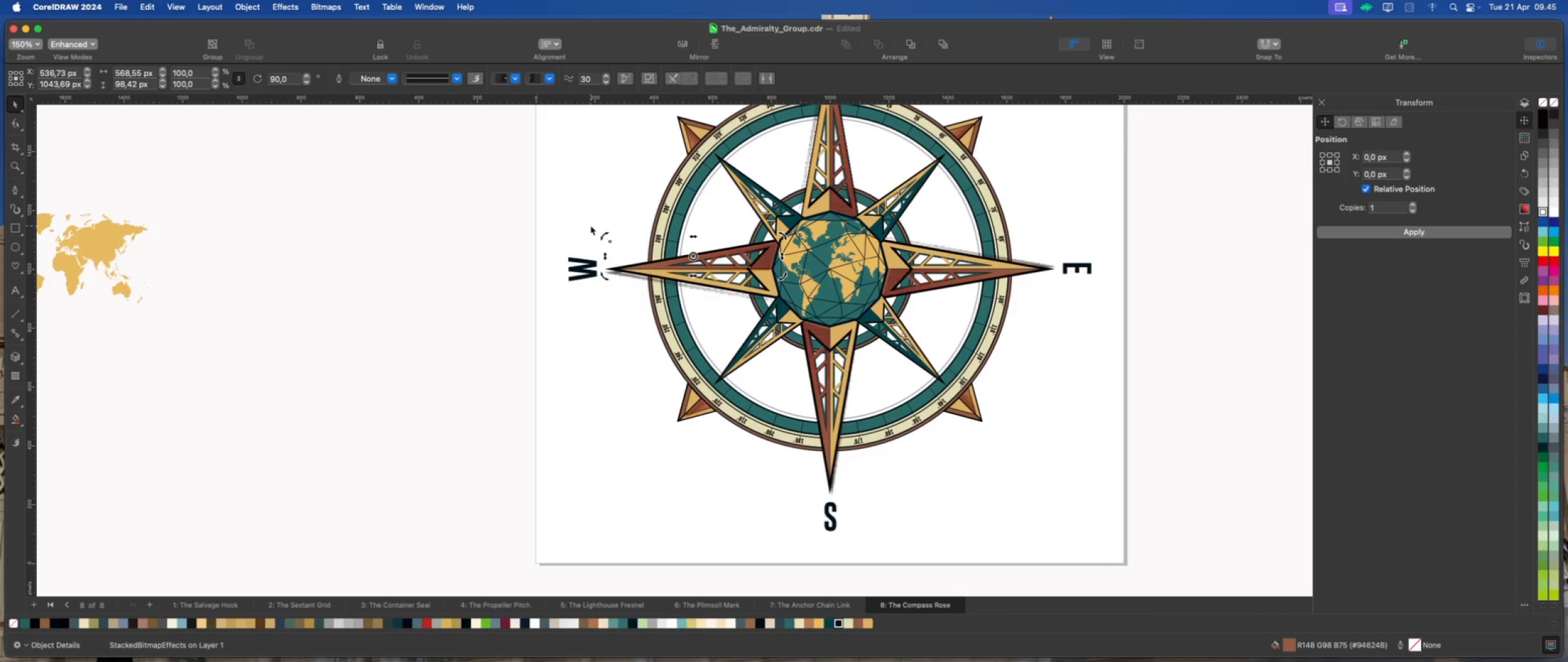 
left_click([590, 226])
 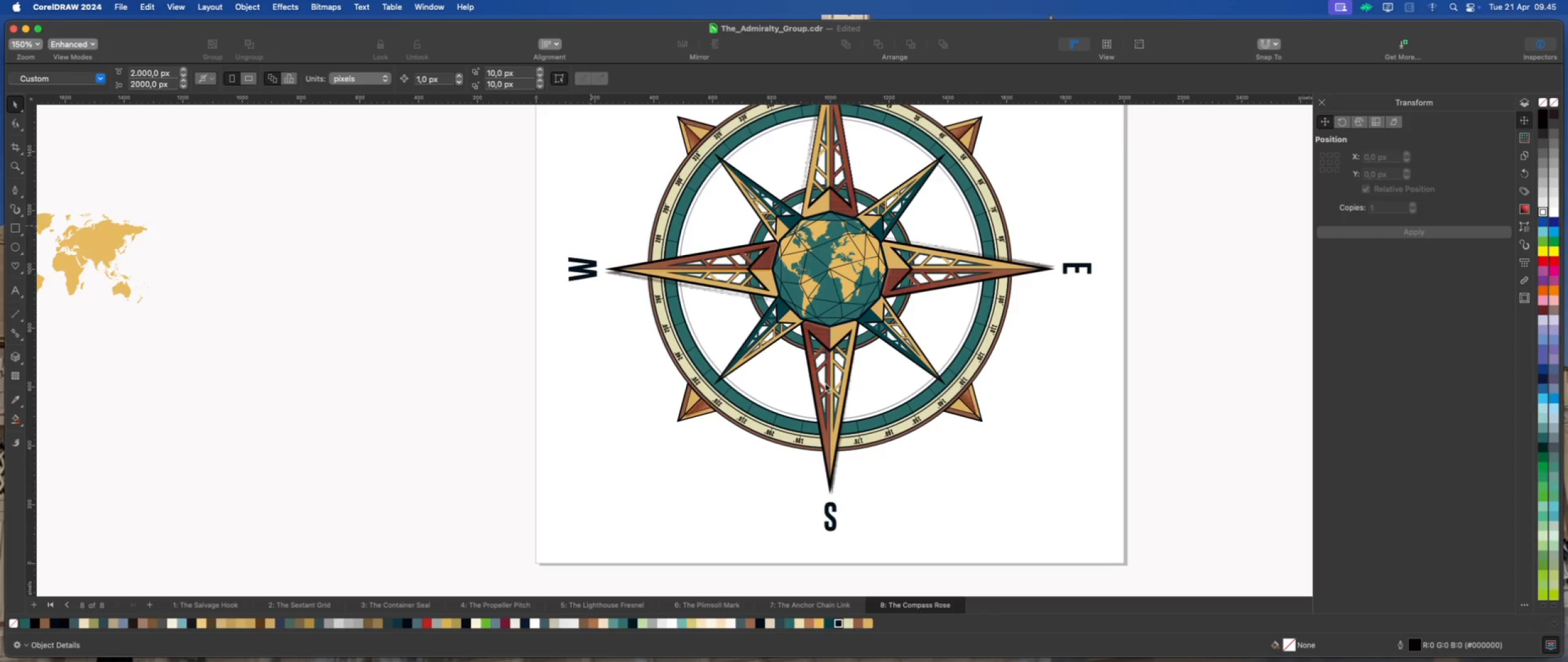 
scroll: coordinate [823, 246], scroll_direction: up, amount: 9.0
 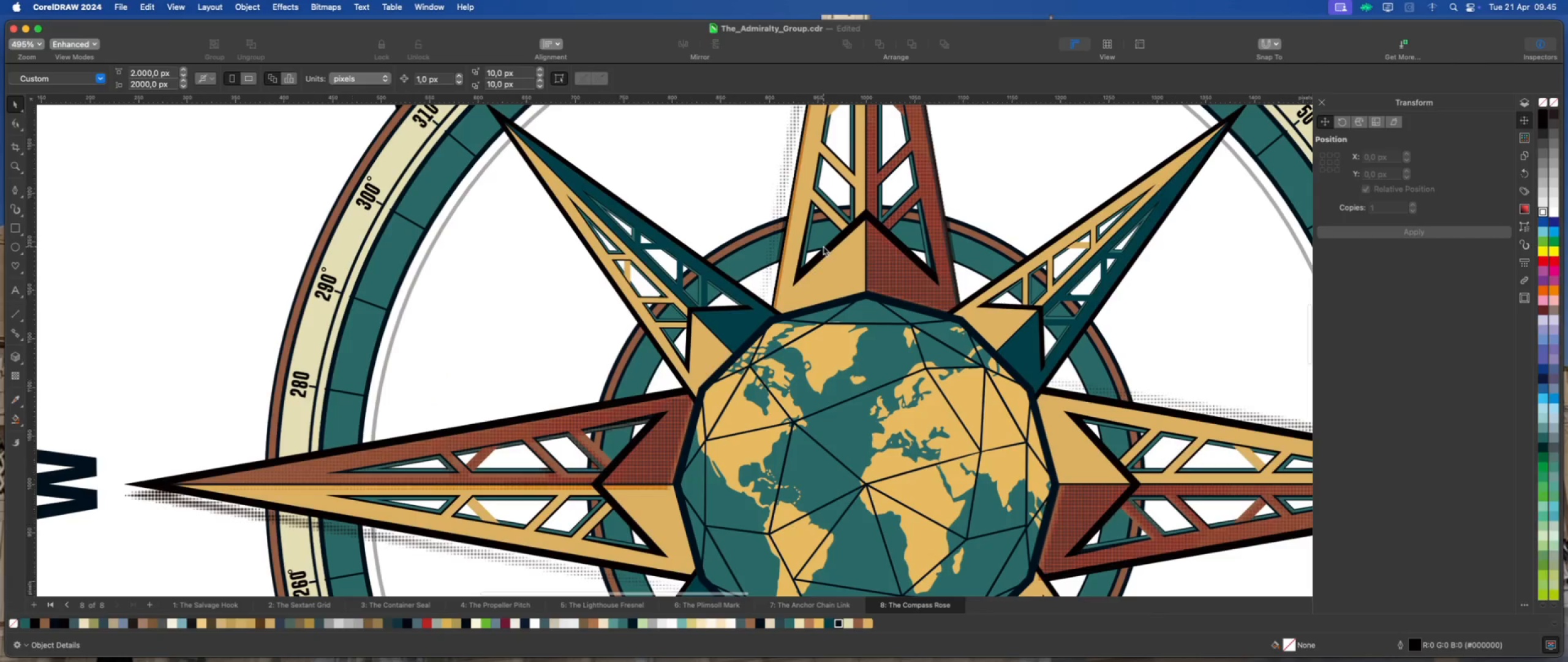 
scroll: coordinate [823, 246], scroll_direction: down, amount: 4.0
 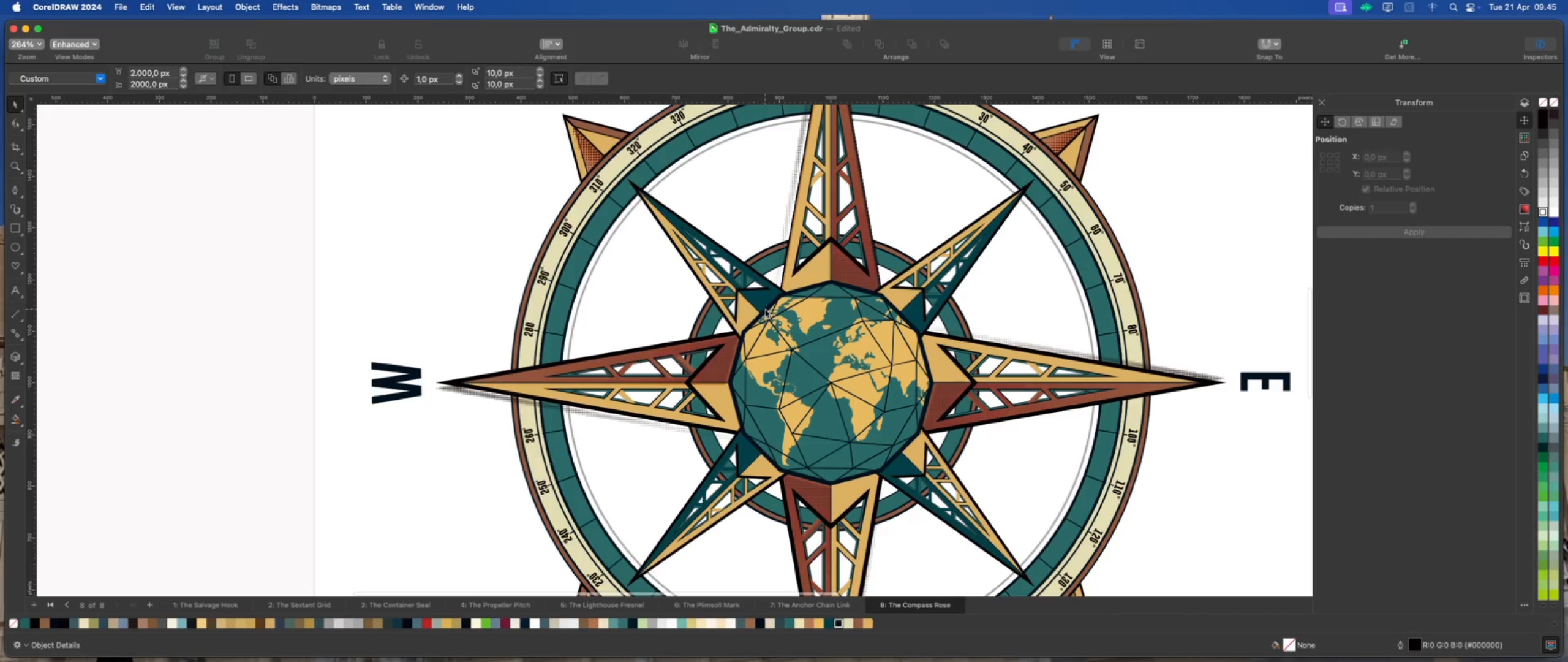 
left_click([760, 299])
 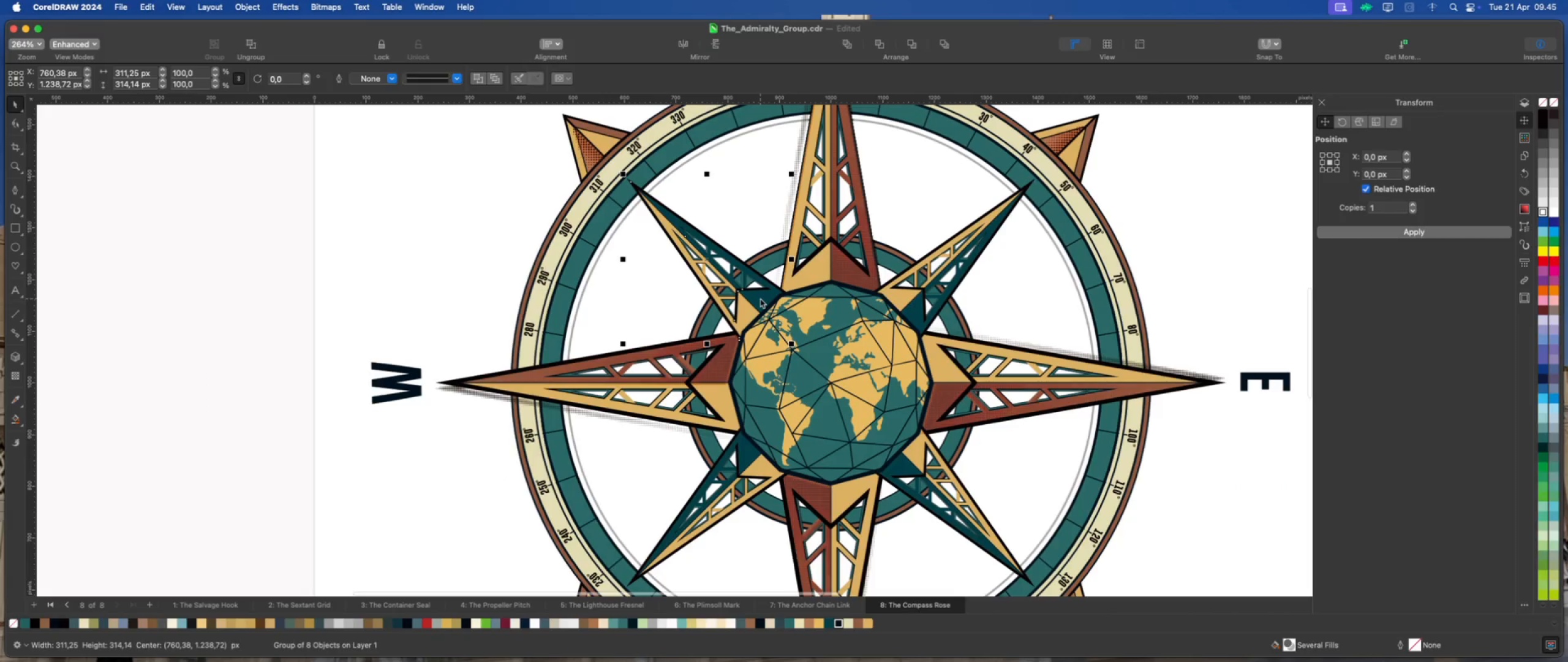 
scroll: coordinate [760, 299], scroll_direction: up, amount: 2.0
 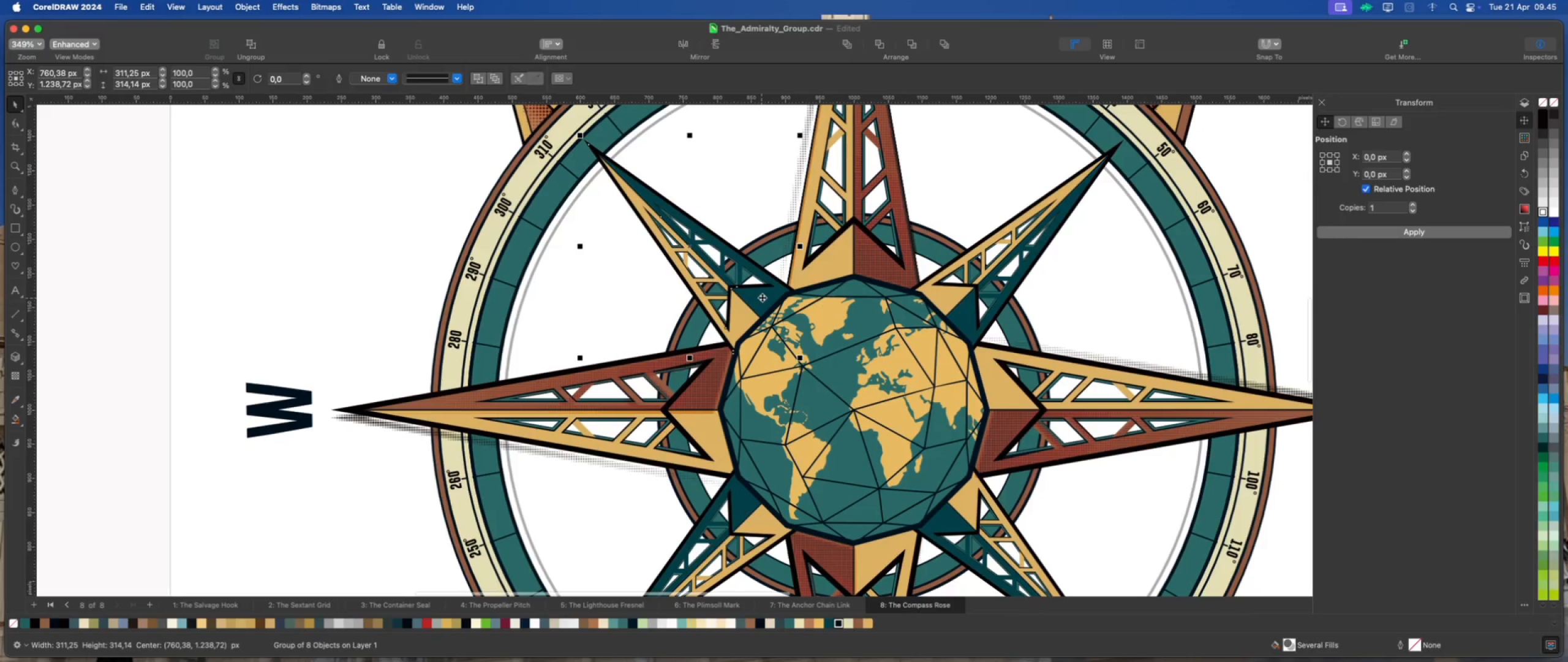 
scroll: coordinate [688, 261], scroll_direction: down, amount: 4.0
 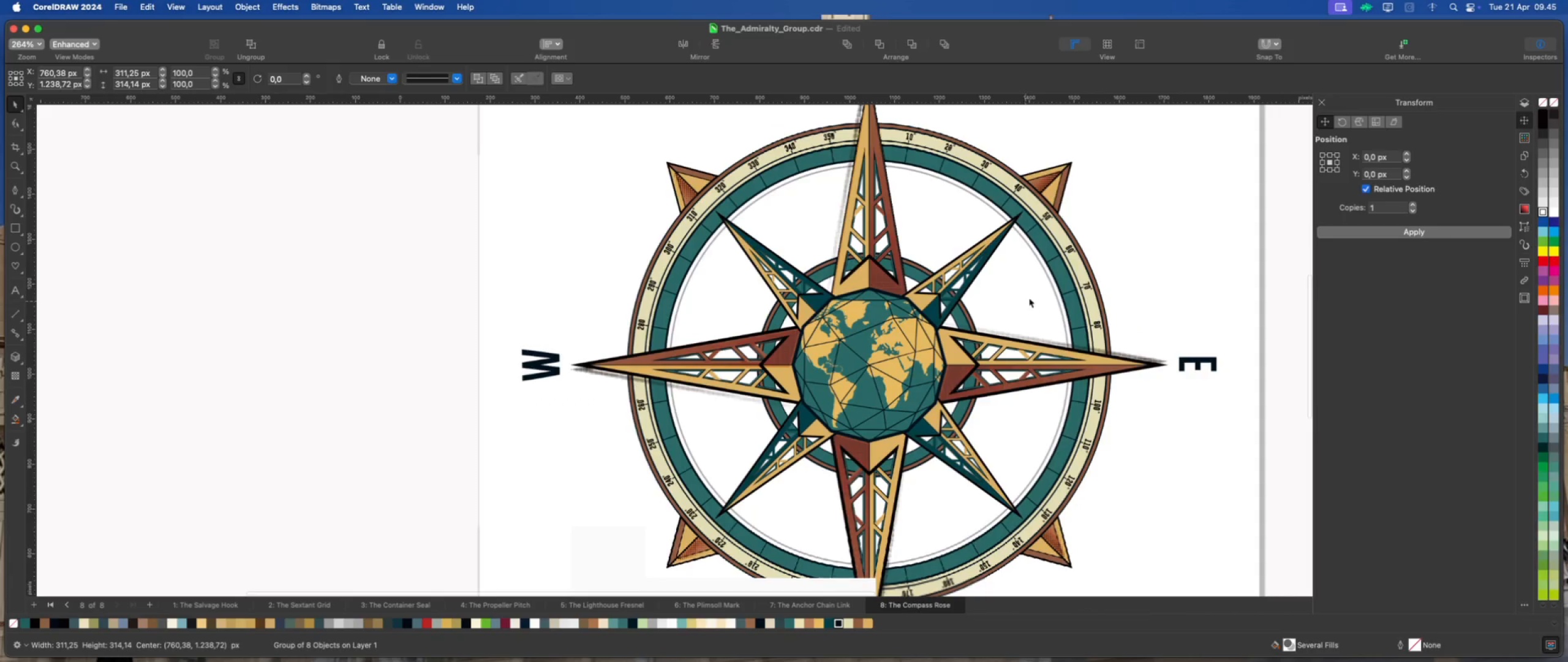 
left_click([1140, 273])
 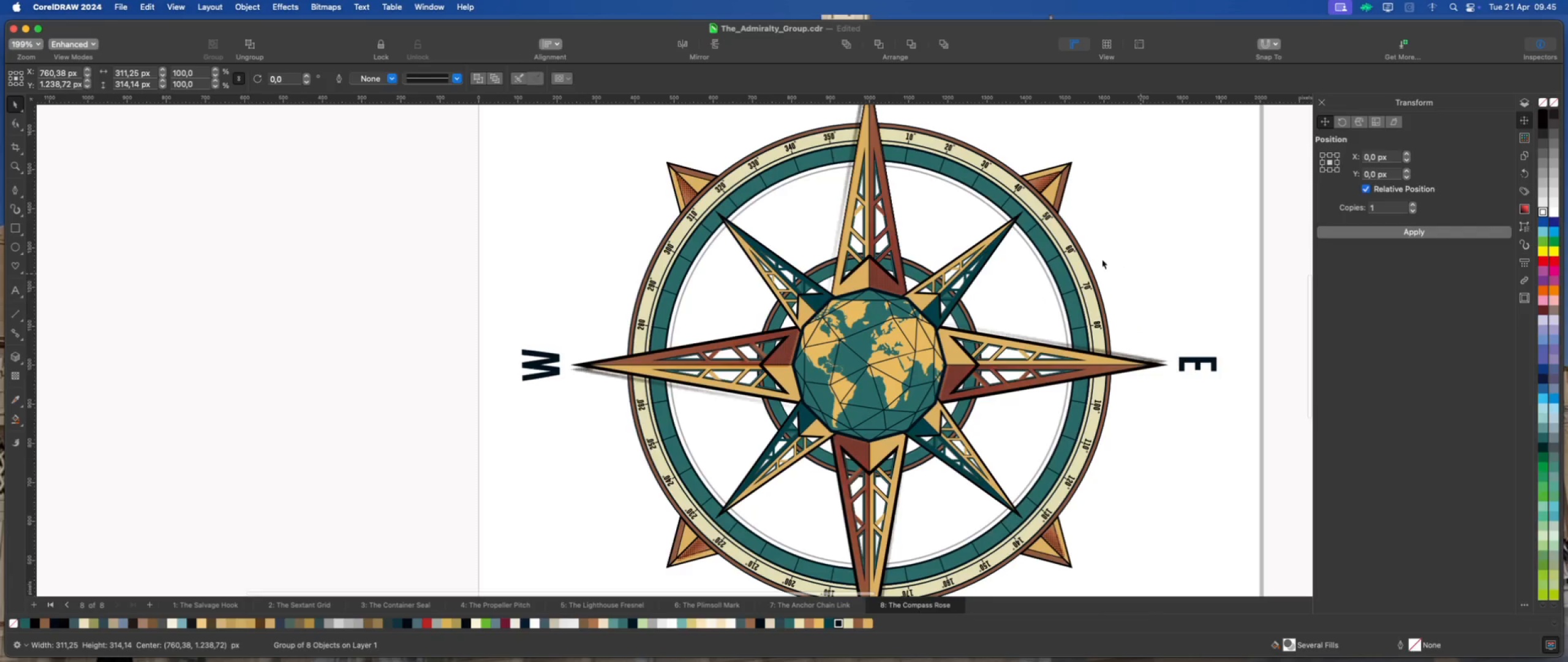 
scroll: coordinate [1097, 256], scroll_direction: up, amount: 2.0
 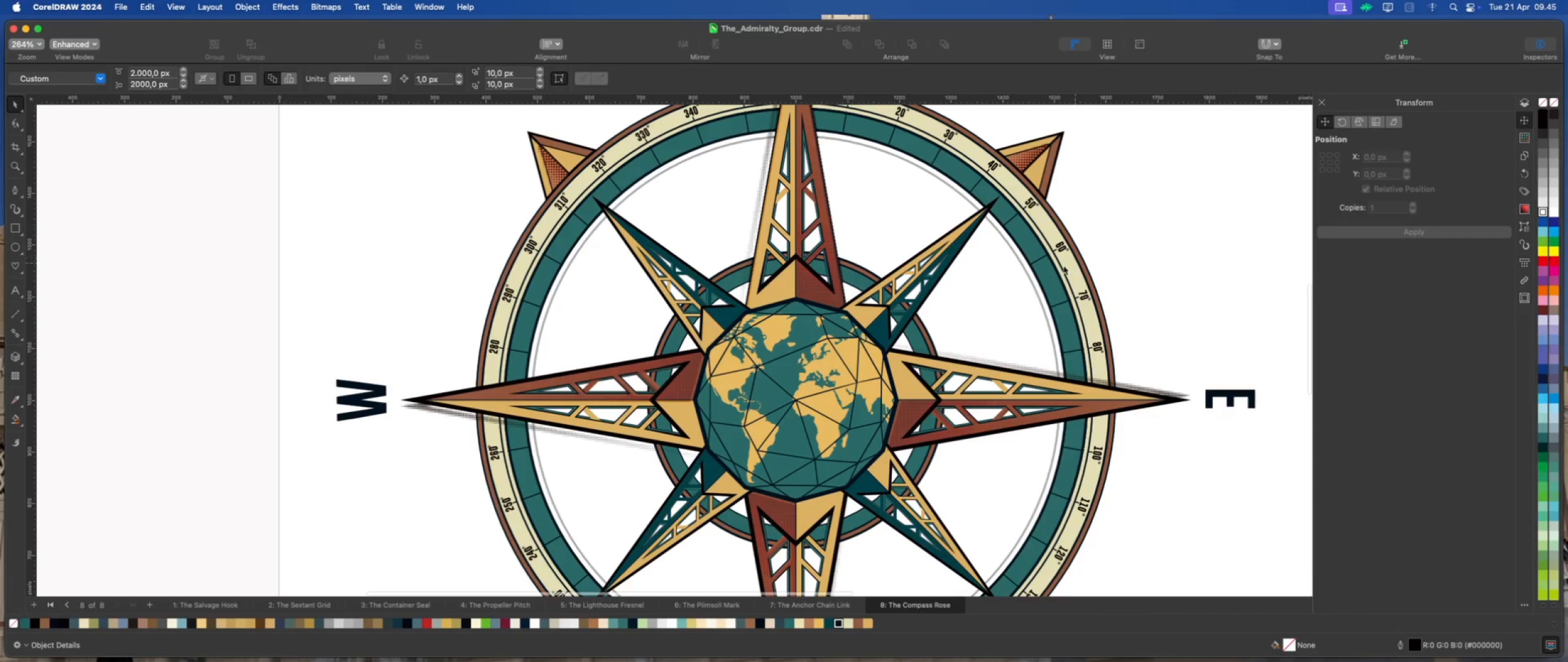 
scroll: coordinate [693, 246], scroll_direction: down, amount: 3.0
 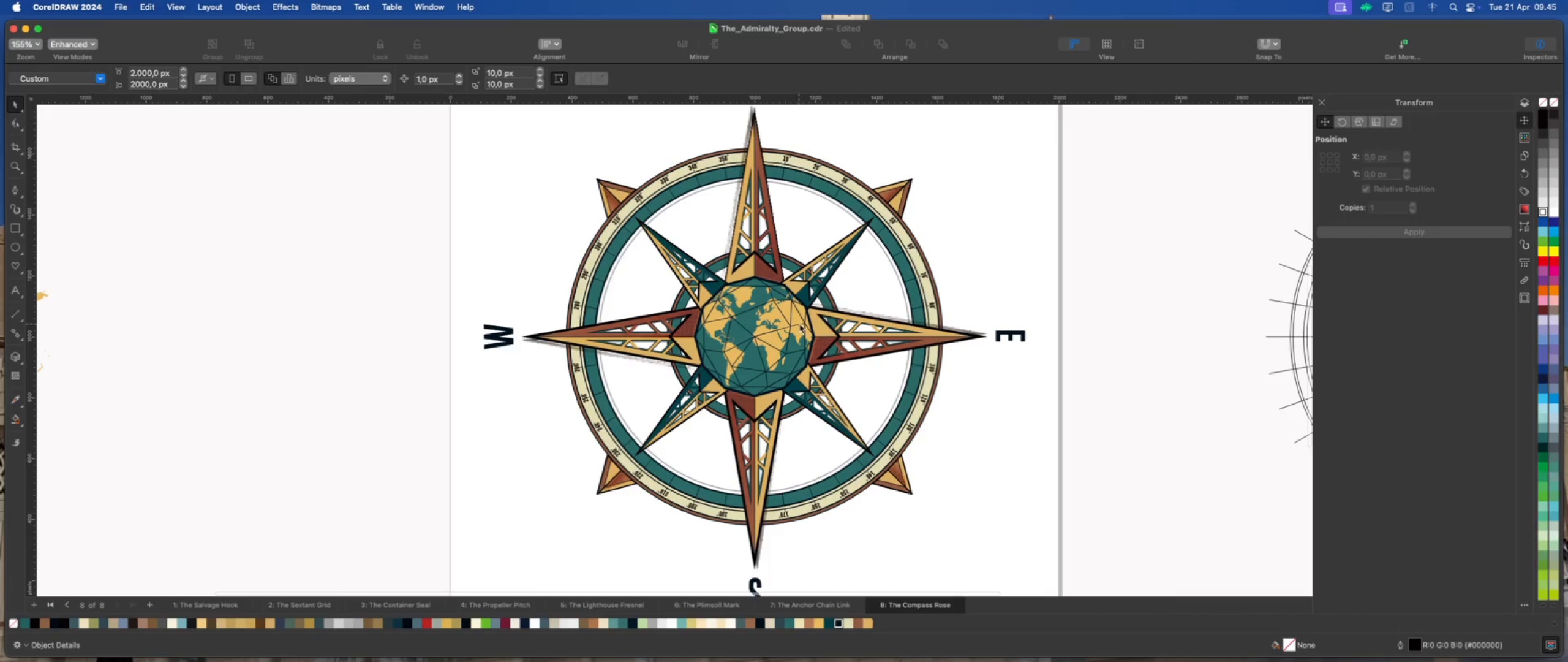 
scroll: coordinate [820, 308], scroll_direction: up, amount: 4.0
 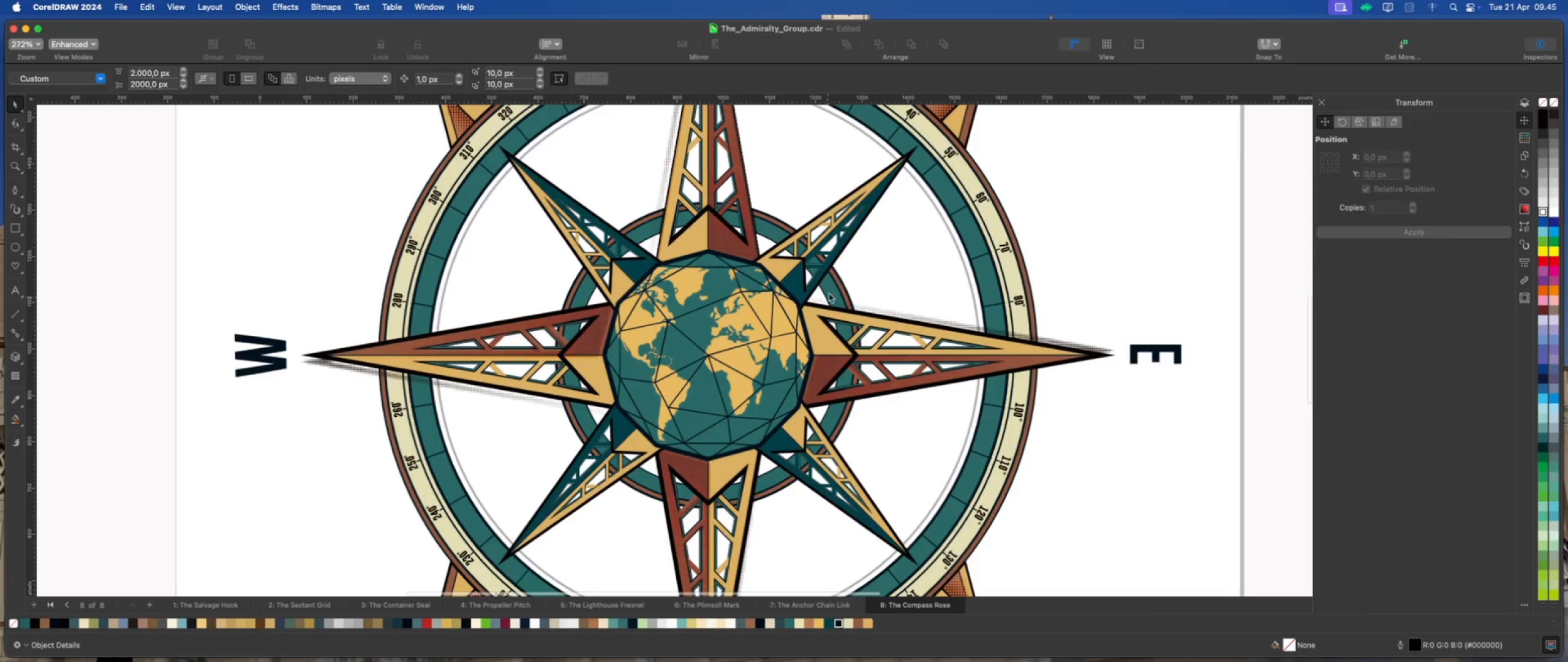 
left_click([829, 293])
 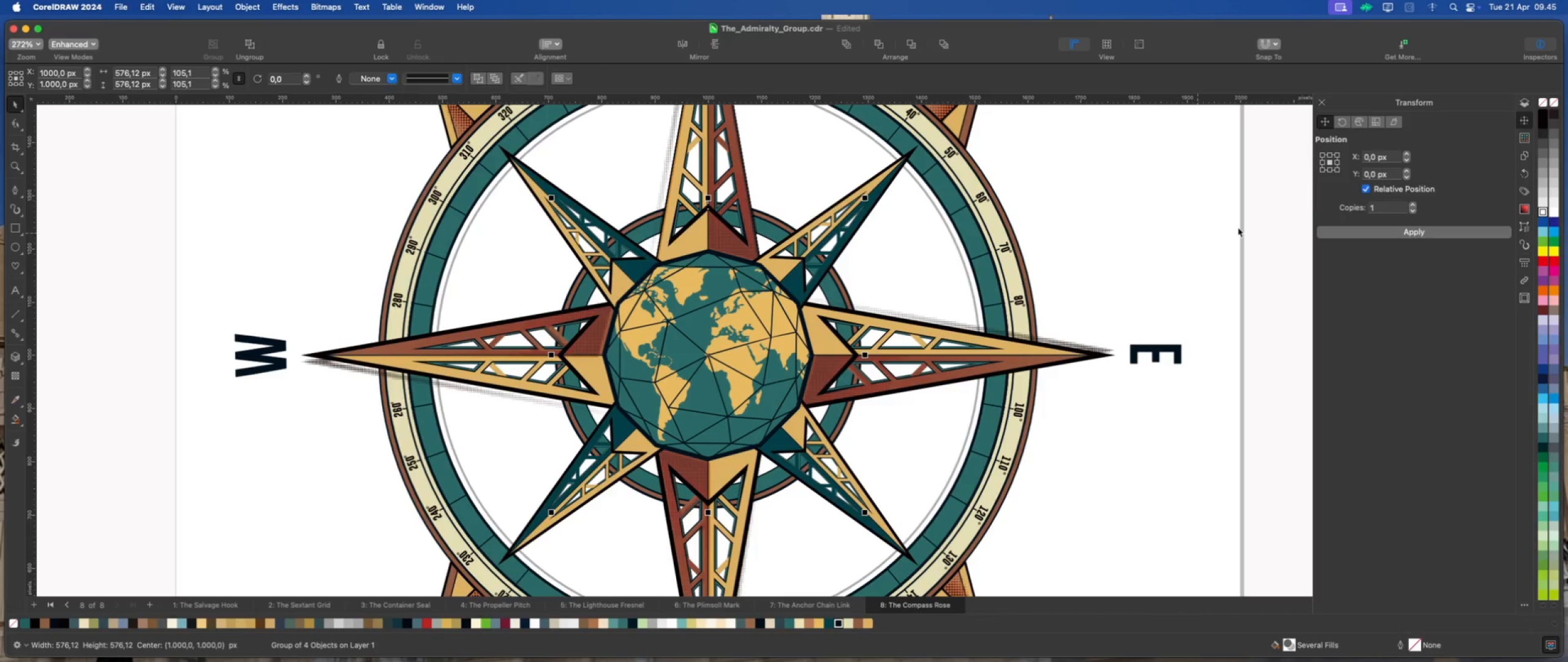 
left_click([1351, 237])
 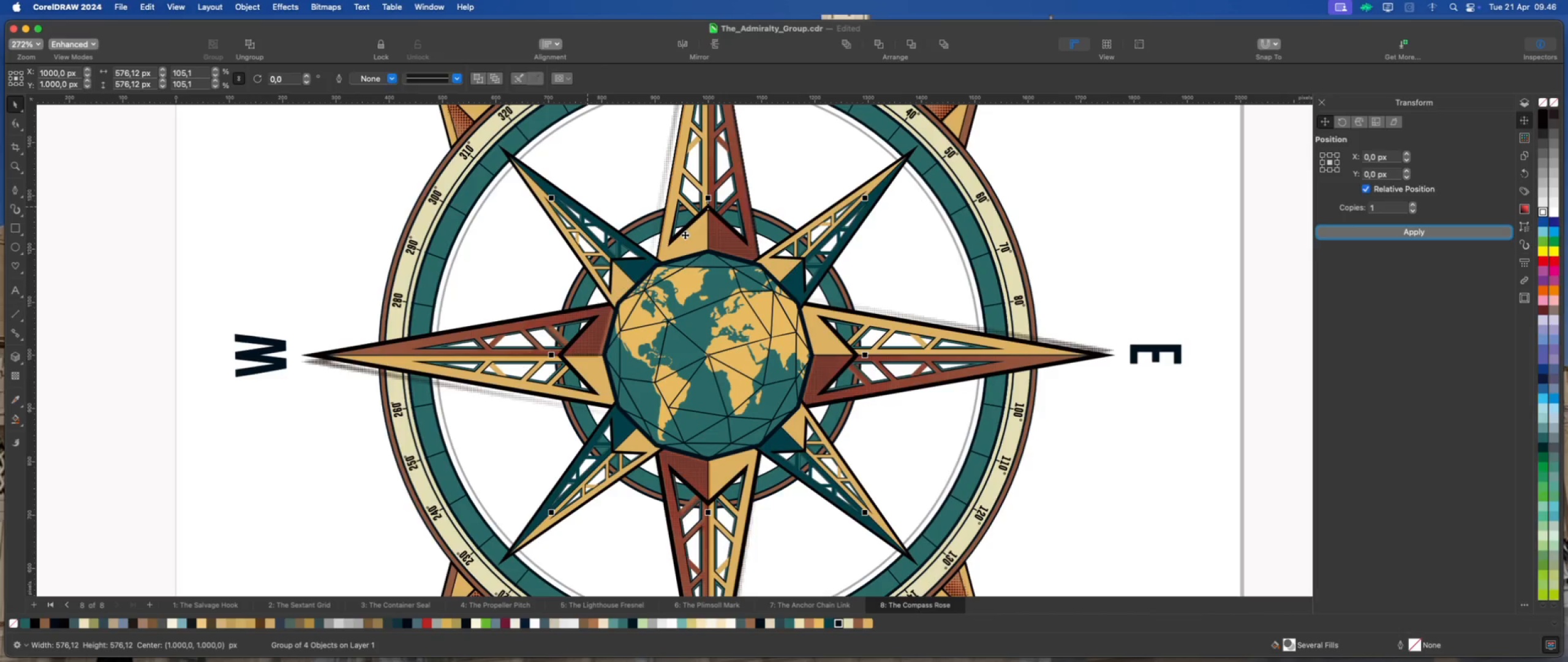 
left_click_drag(start_coordinate=[830, 285], to_coordinate=[1046, 253])
 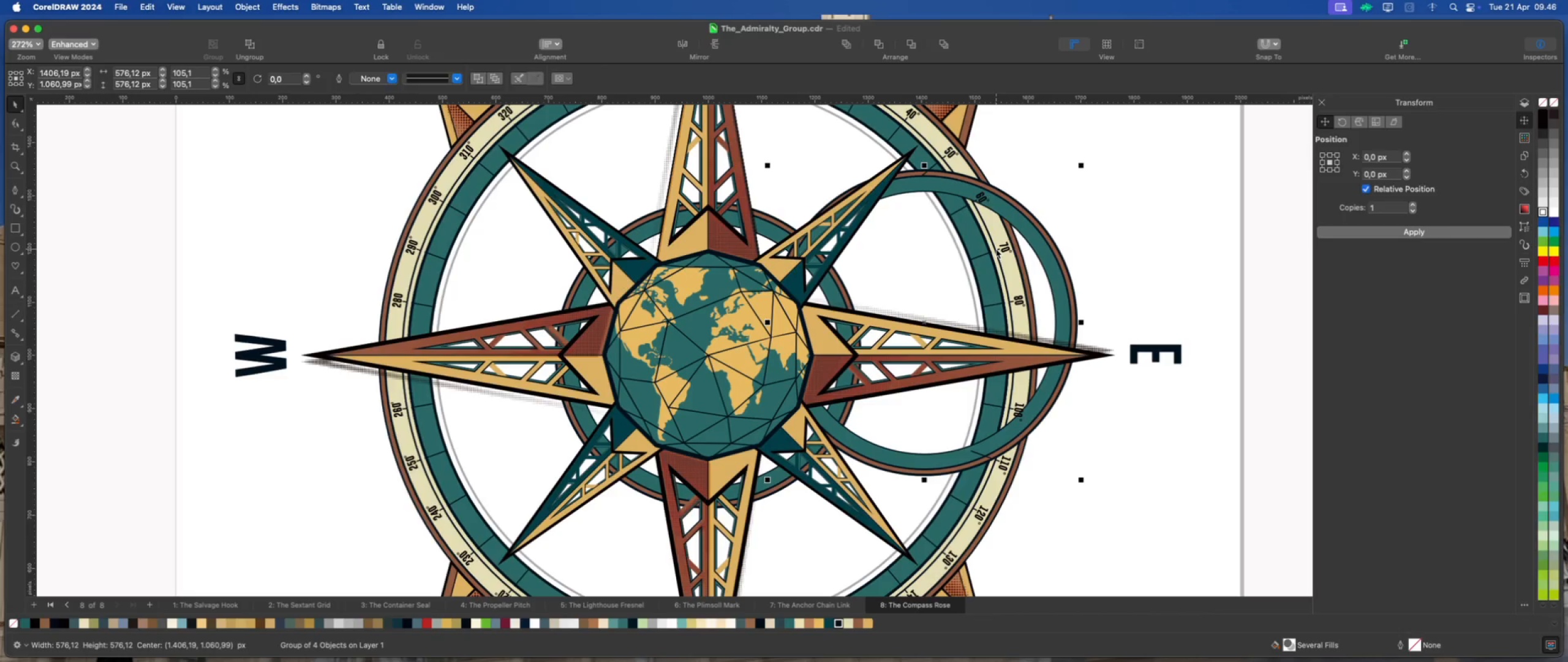 
key(Meta+Z)
 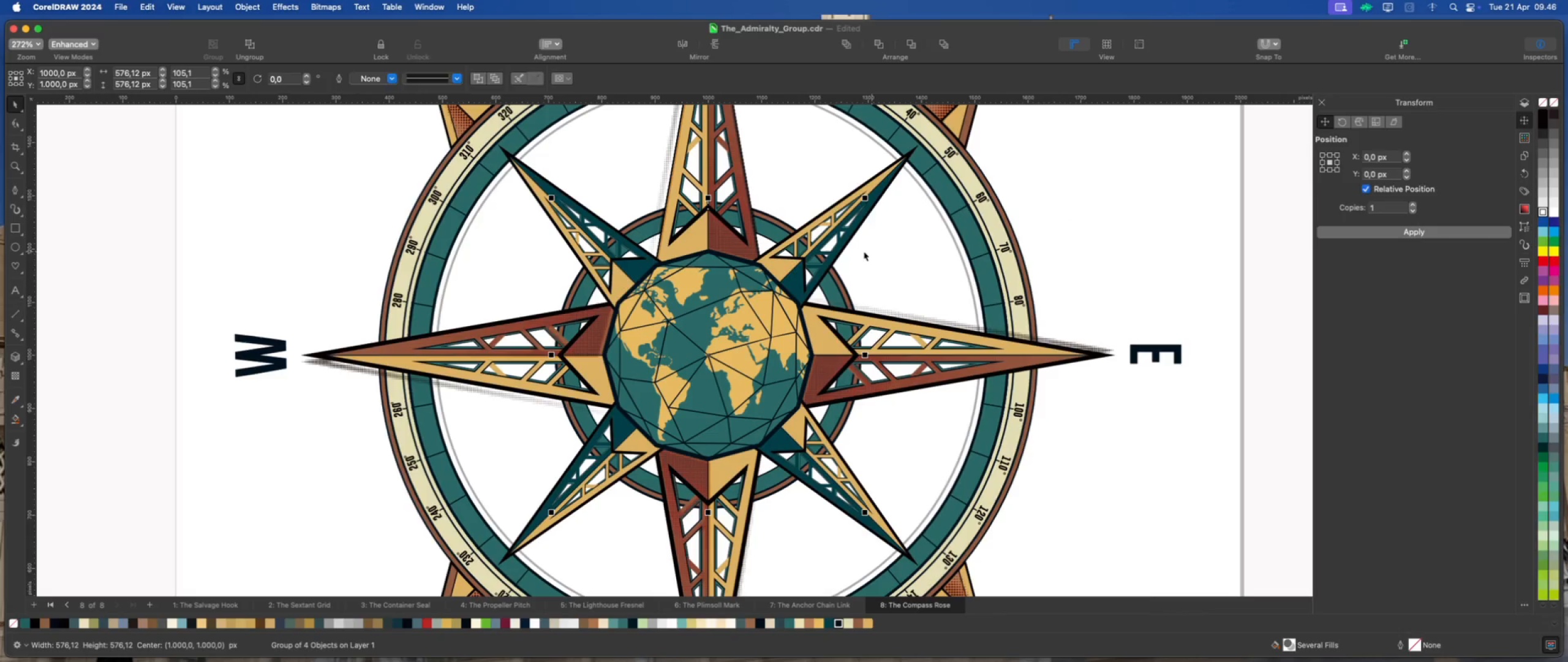 
right_click([775, 226])
 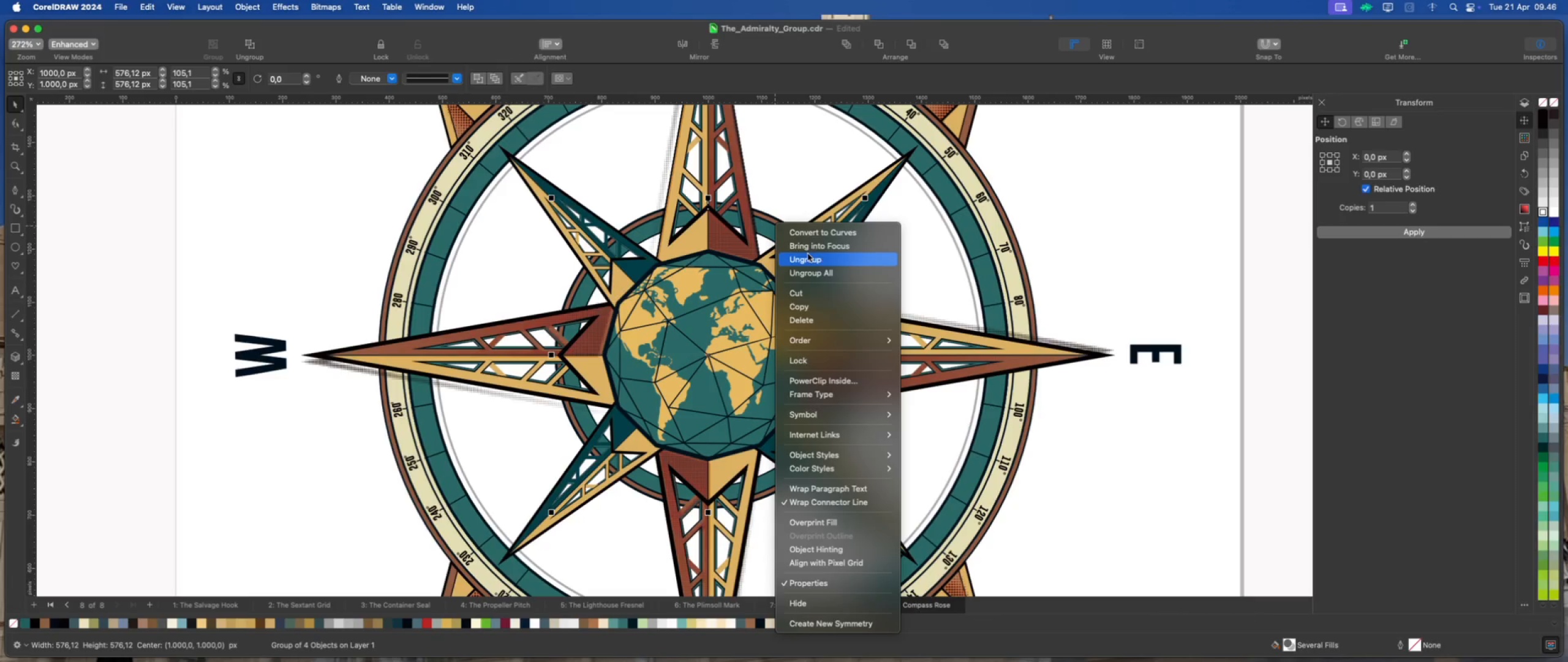 
left_click([811, 259])
 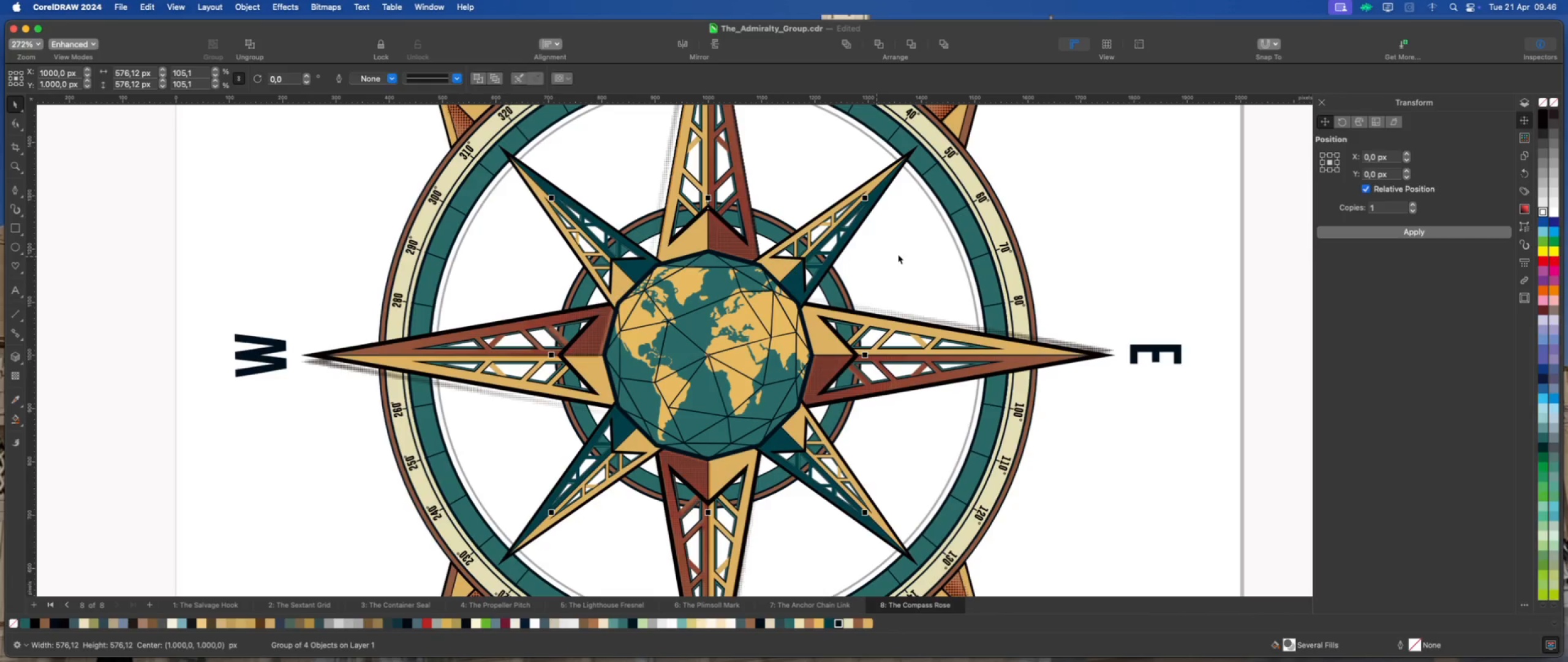 
left_click([899, 254])
 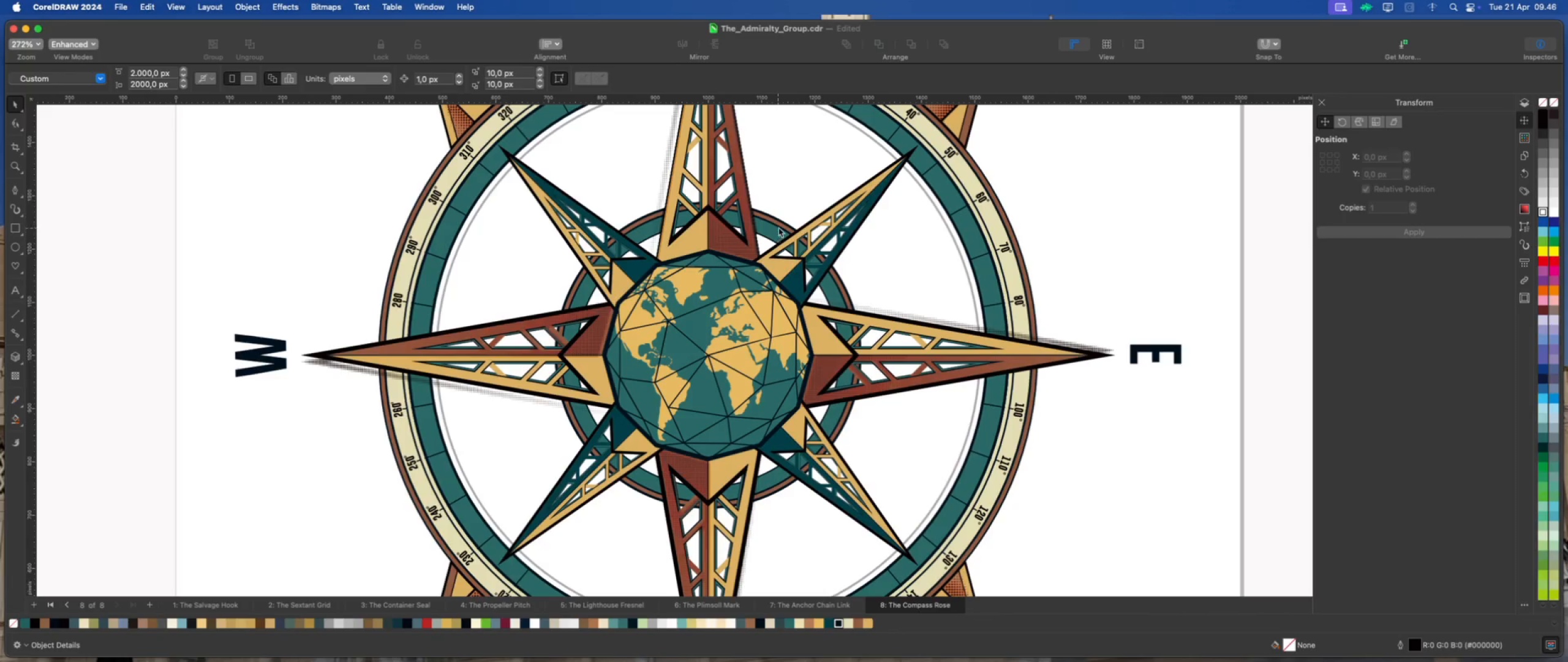 
left_click([778, 227])
 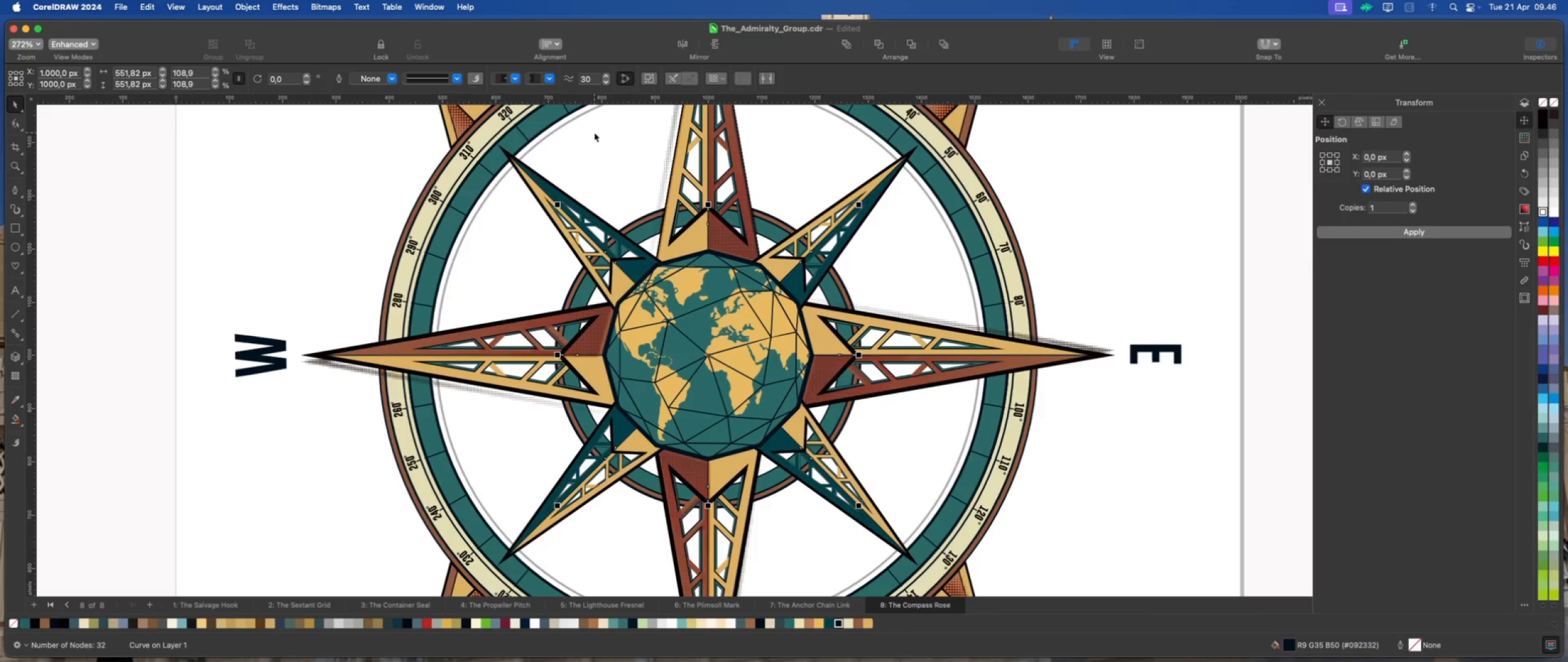 
wait(5.14)
 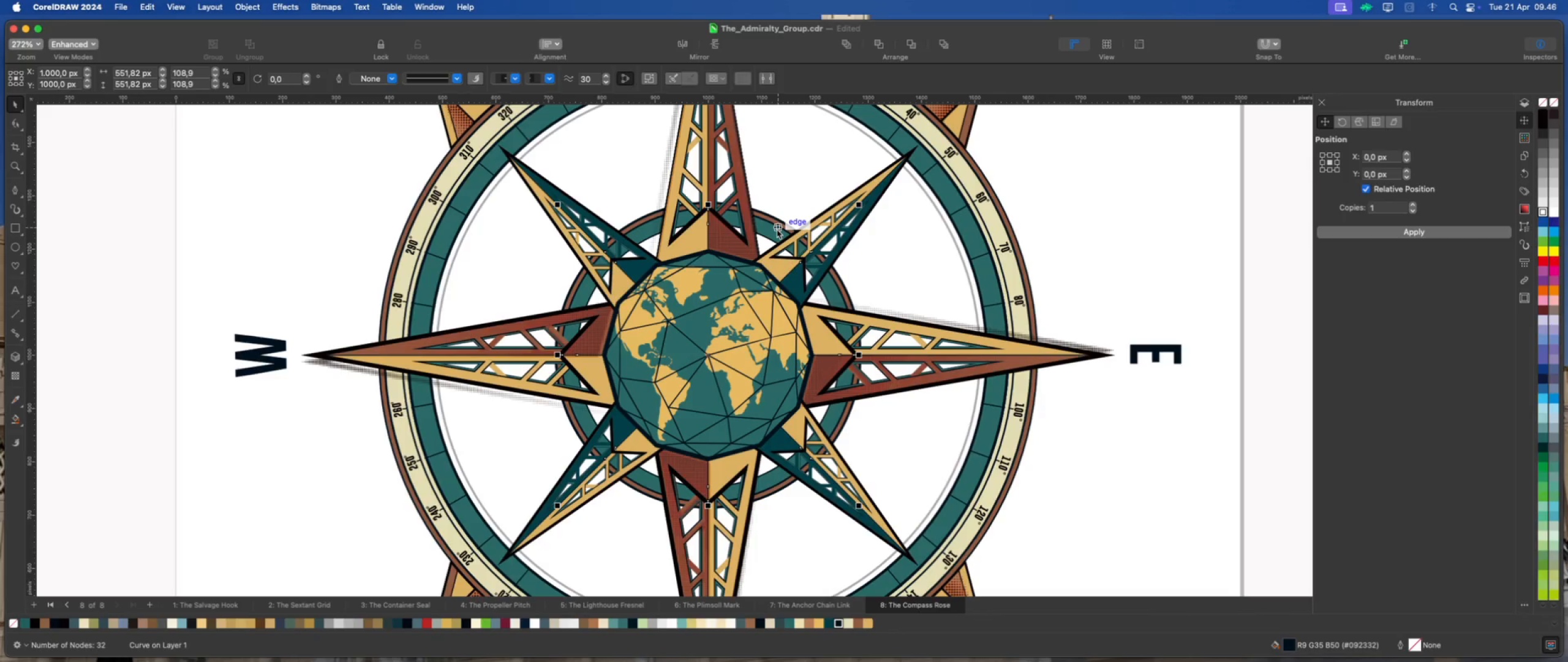 
left_click([289, 5])
 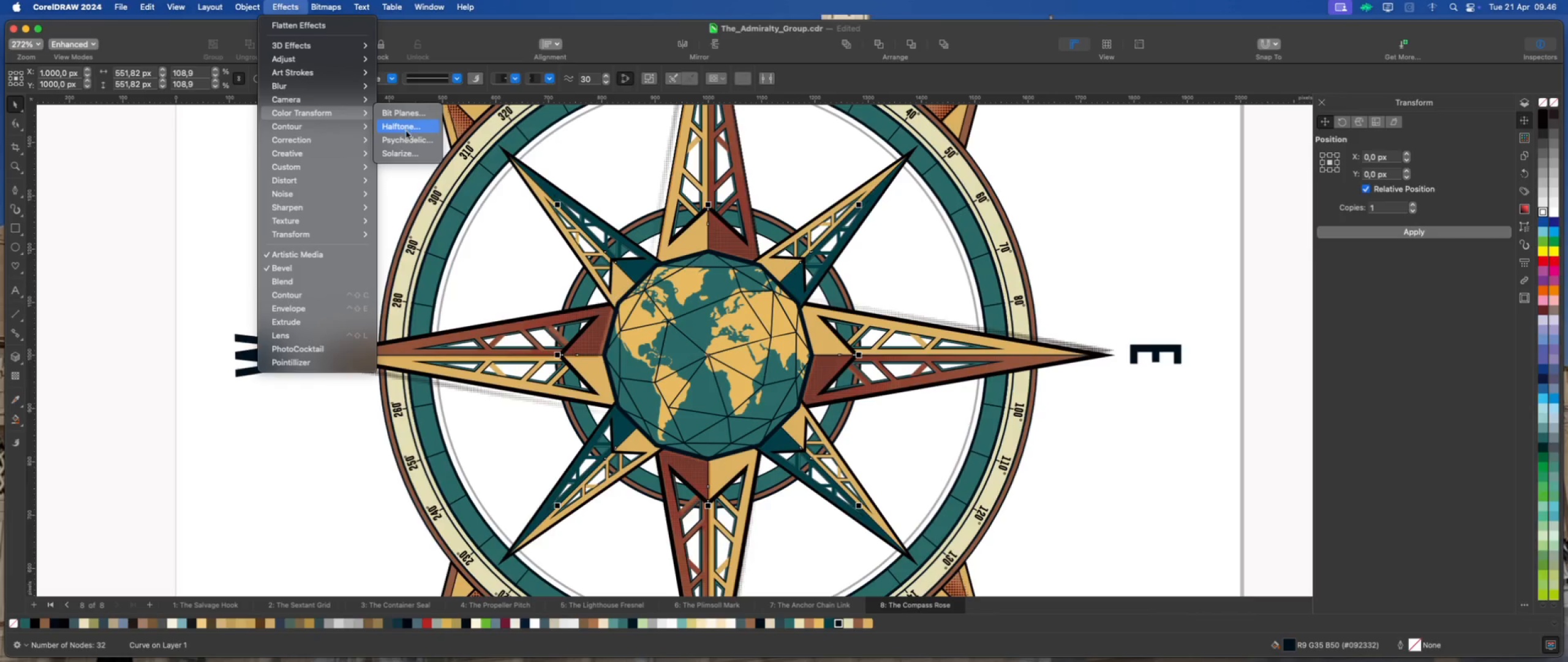 
left_click([413, 129])
 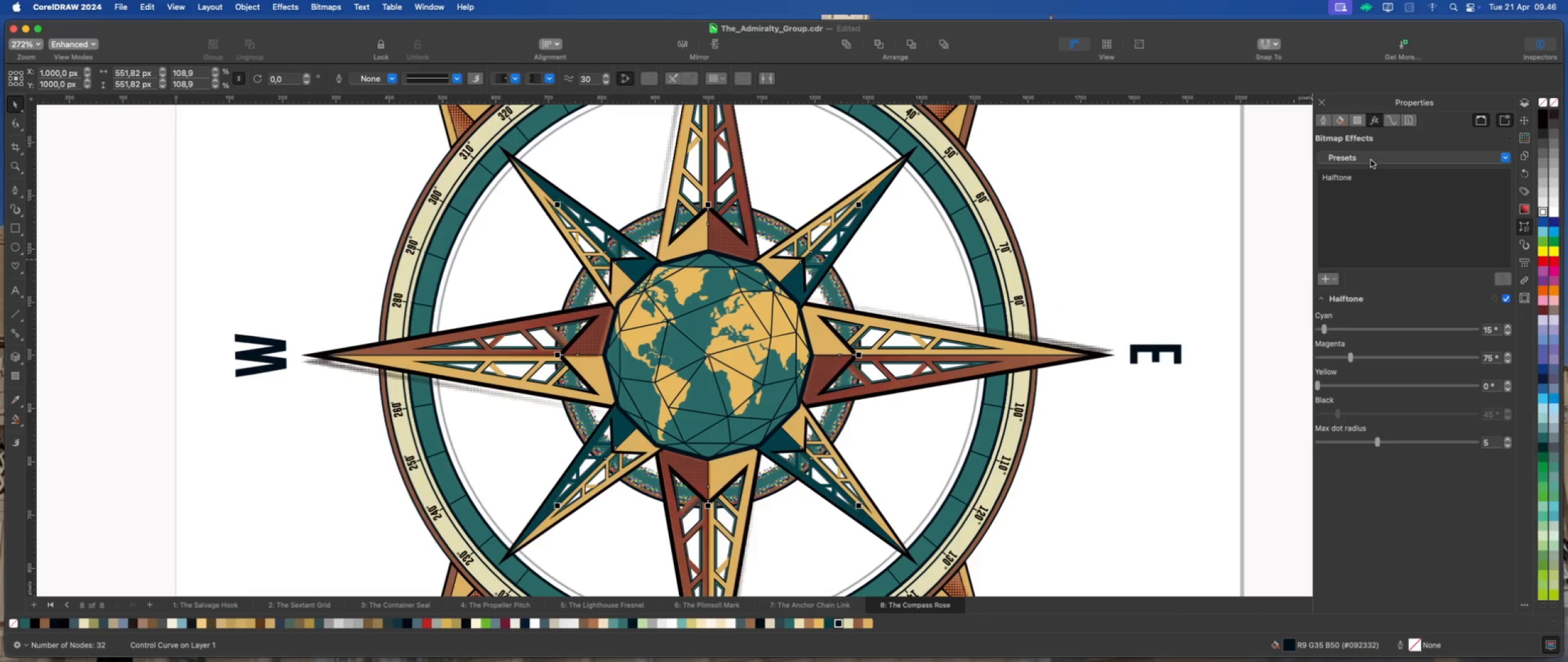 
wait(6.38)
 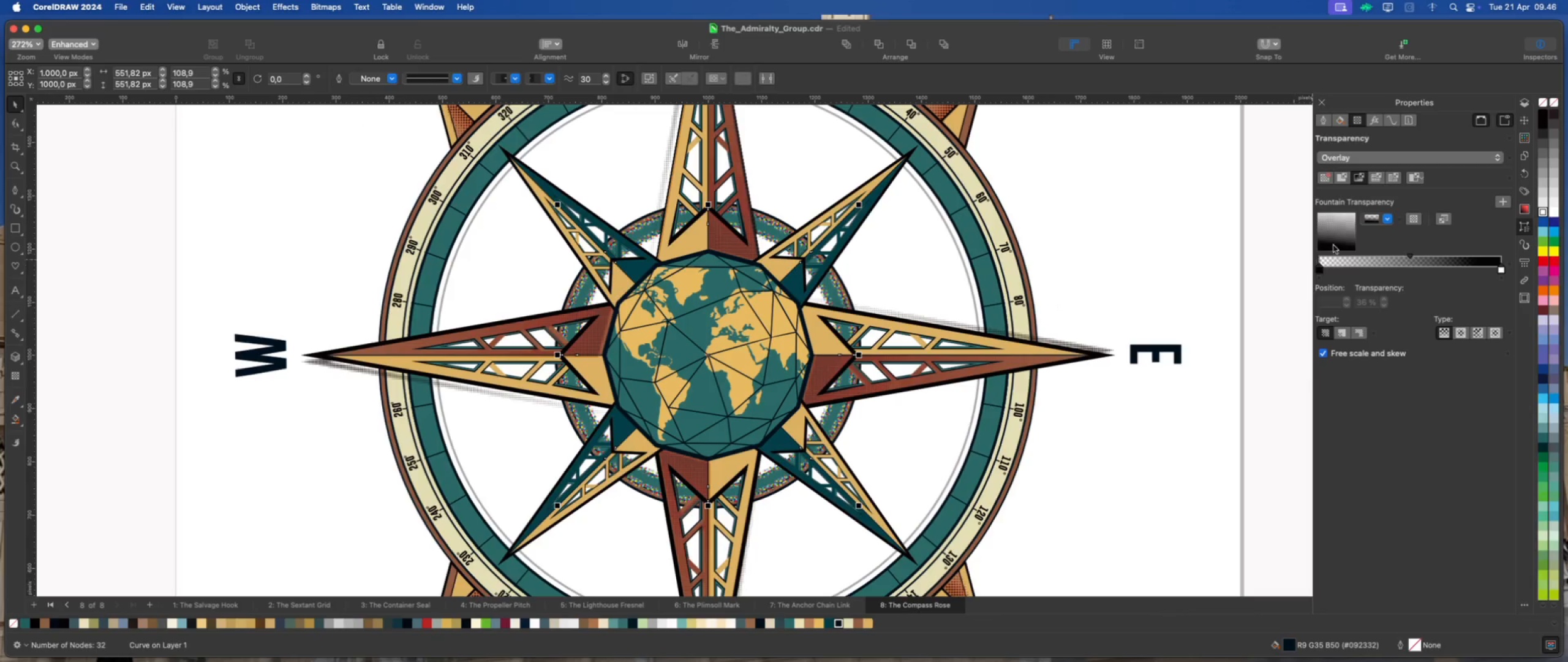 
left_click_drag(start_coordinate=[1324, 331], to_coordinate=[1292, 336])
 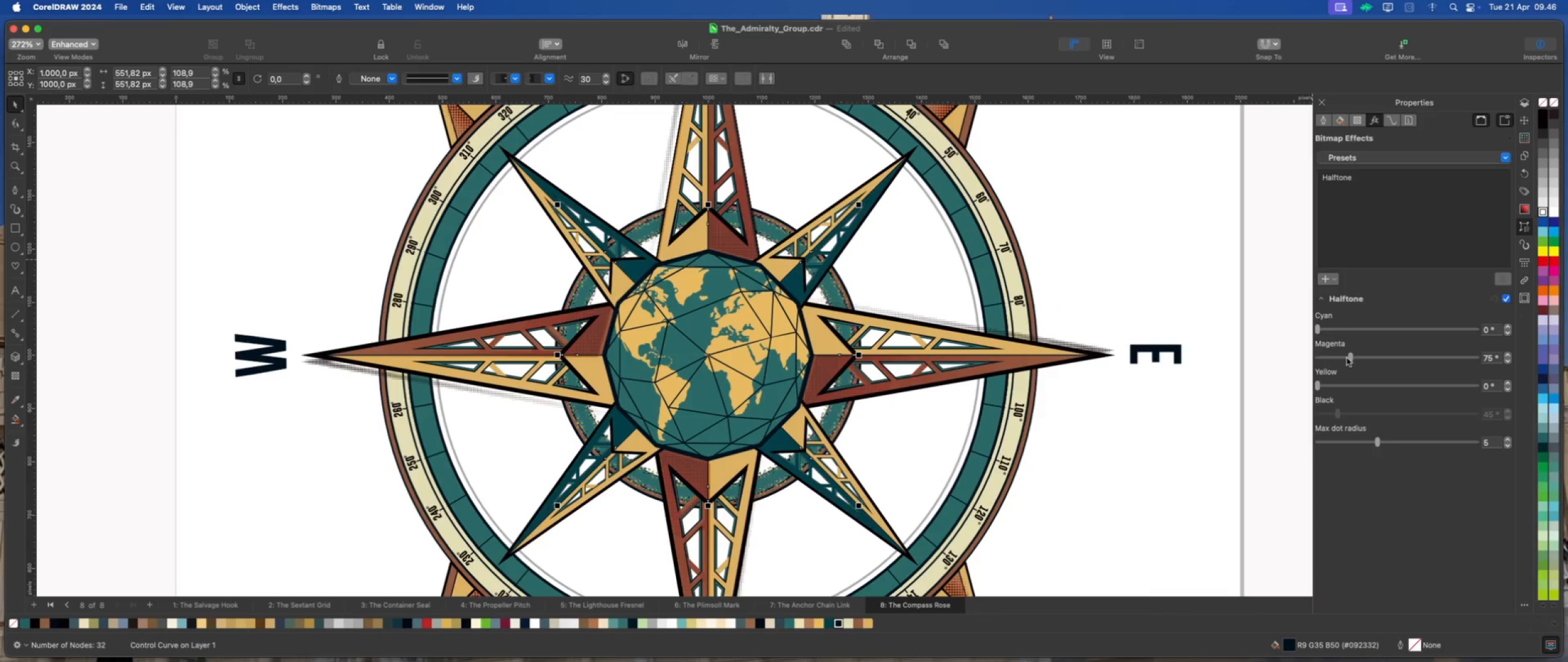 
left_click_drag(start_coordinate=[1350, 357], to_coordinate=[1283, 367])
 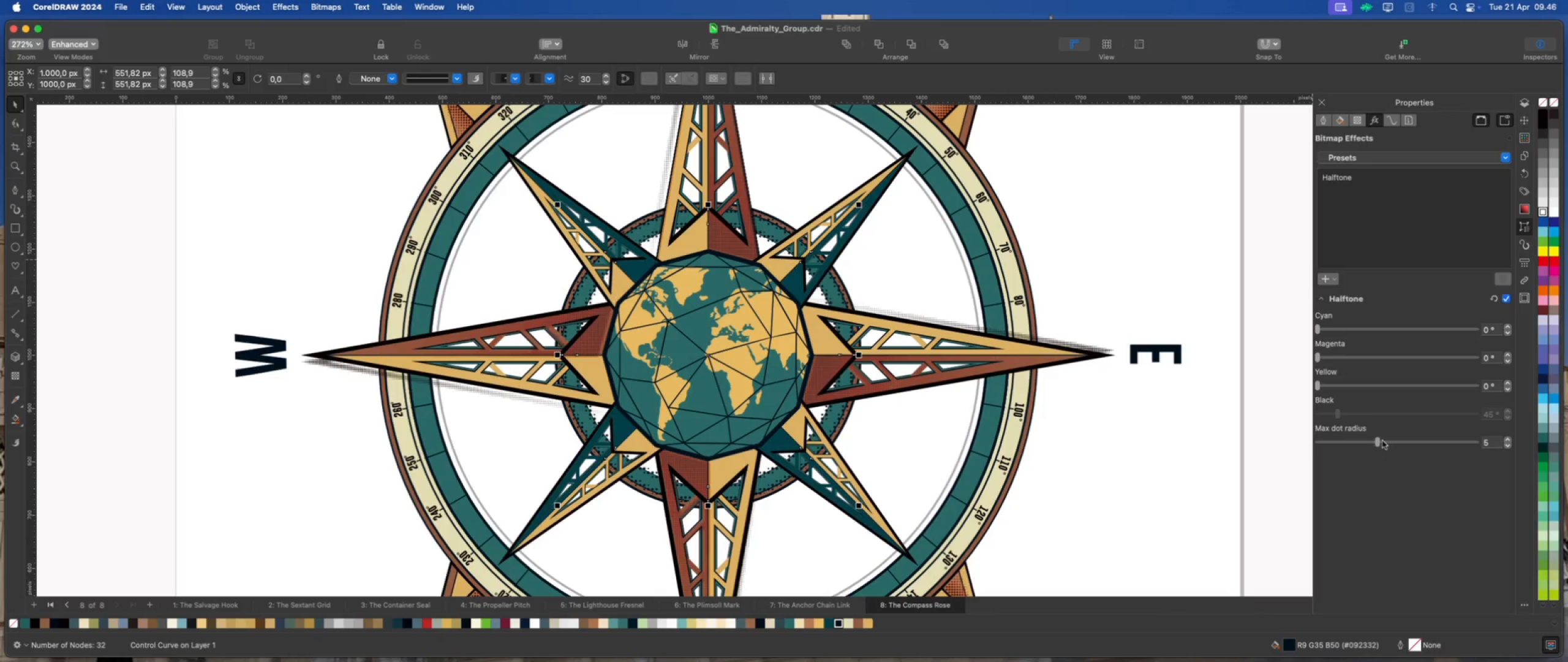 
left_click_drag(start_coordinate=[1378, 443], to_coordinate=[1332, 444])
 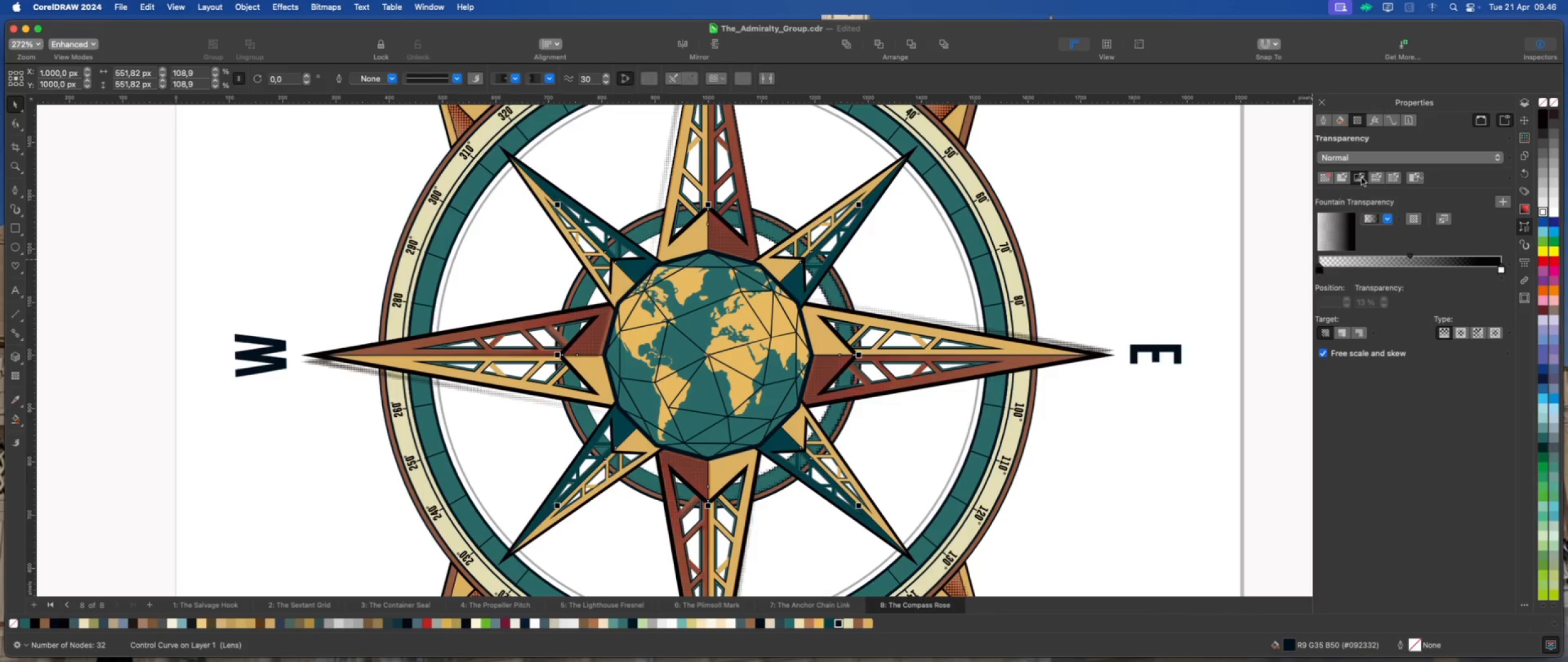 
wait(6.11)
 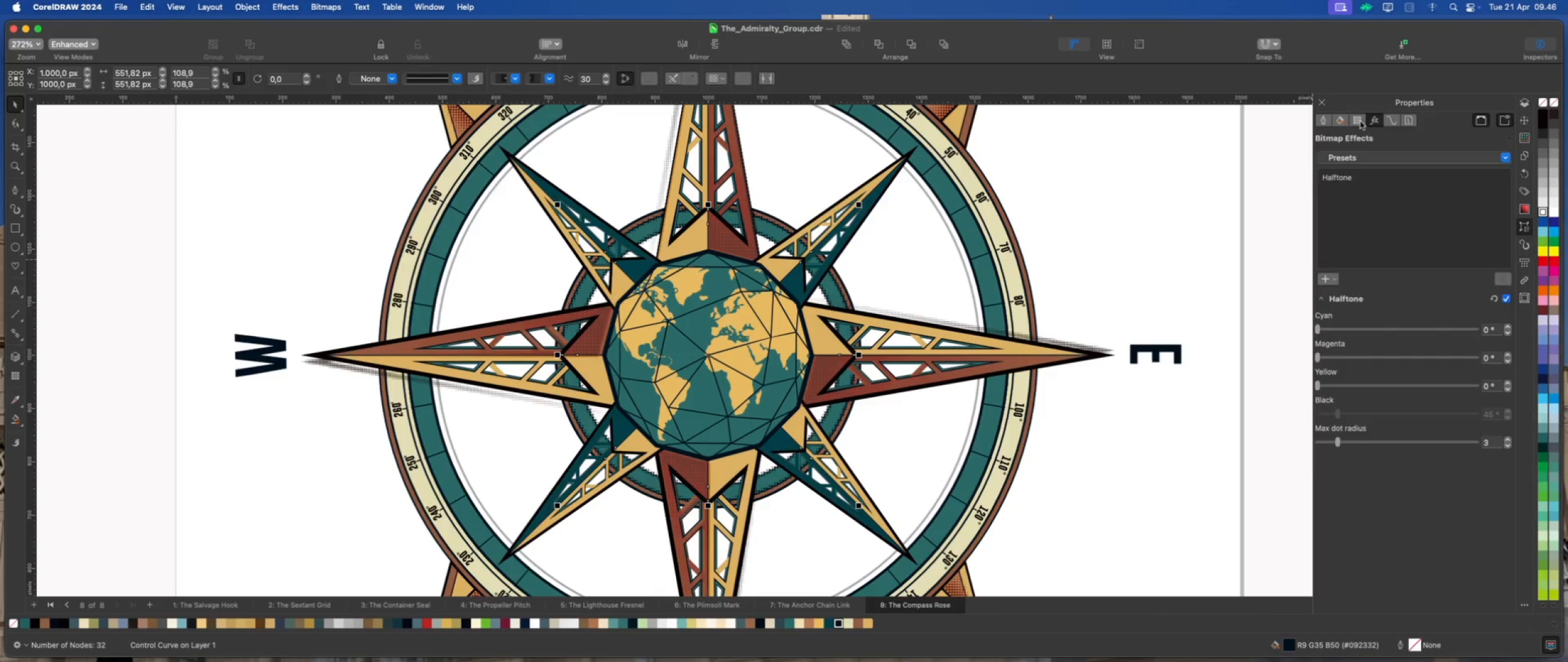 
left_click([1379, 178])
 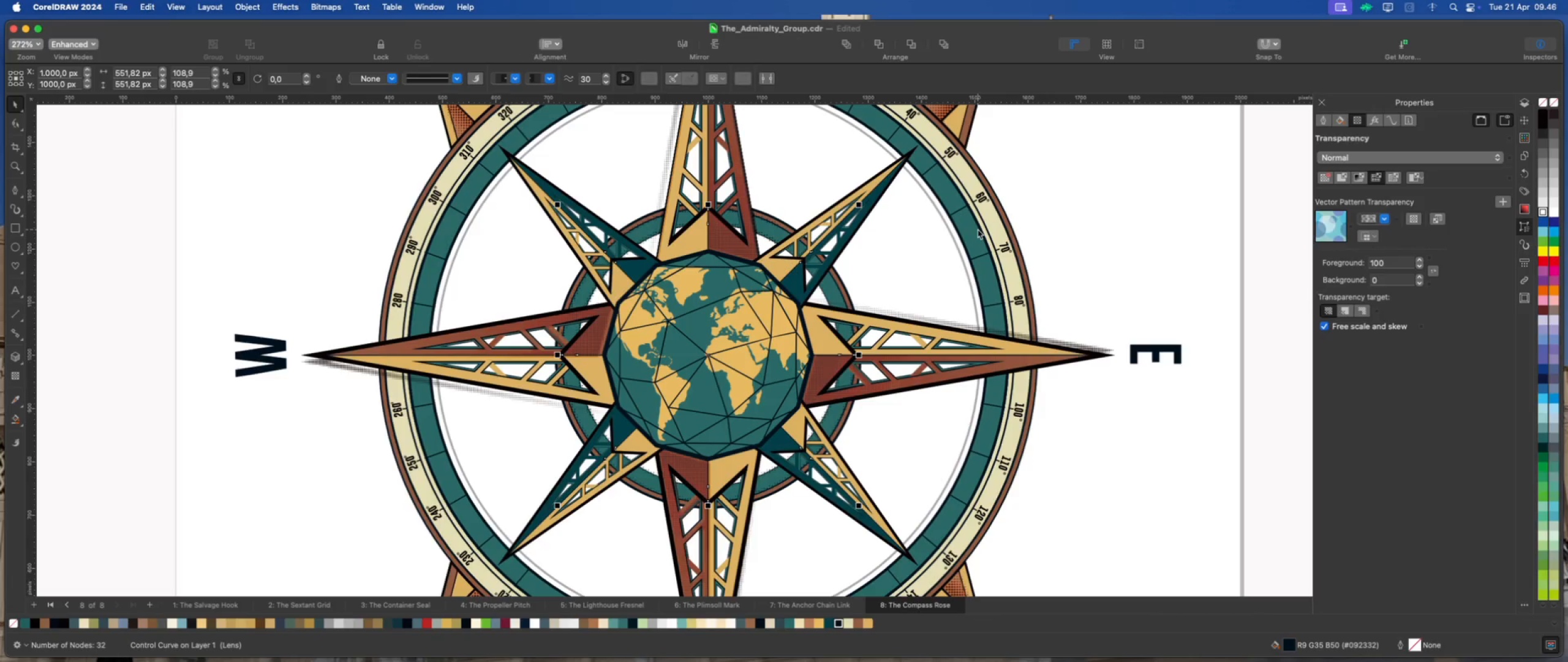 
wait(6.8)
 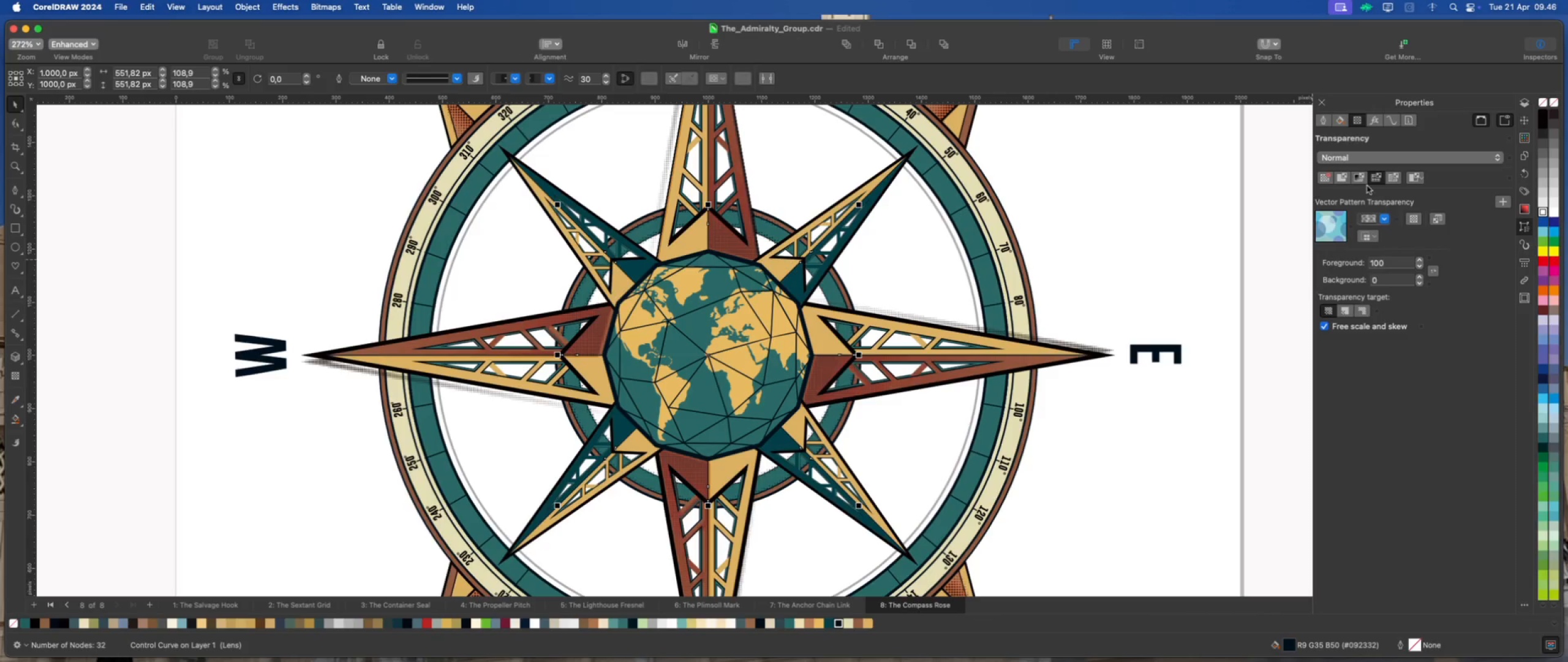 
scroll: coordinate [745, 235], scroll_direction: up, amount: 6.0
 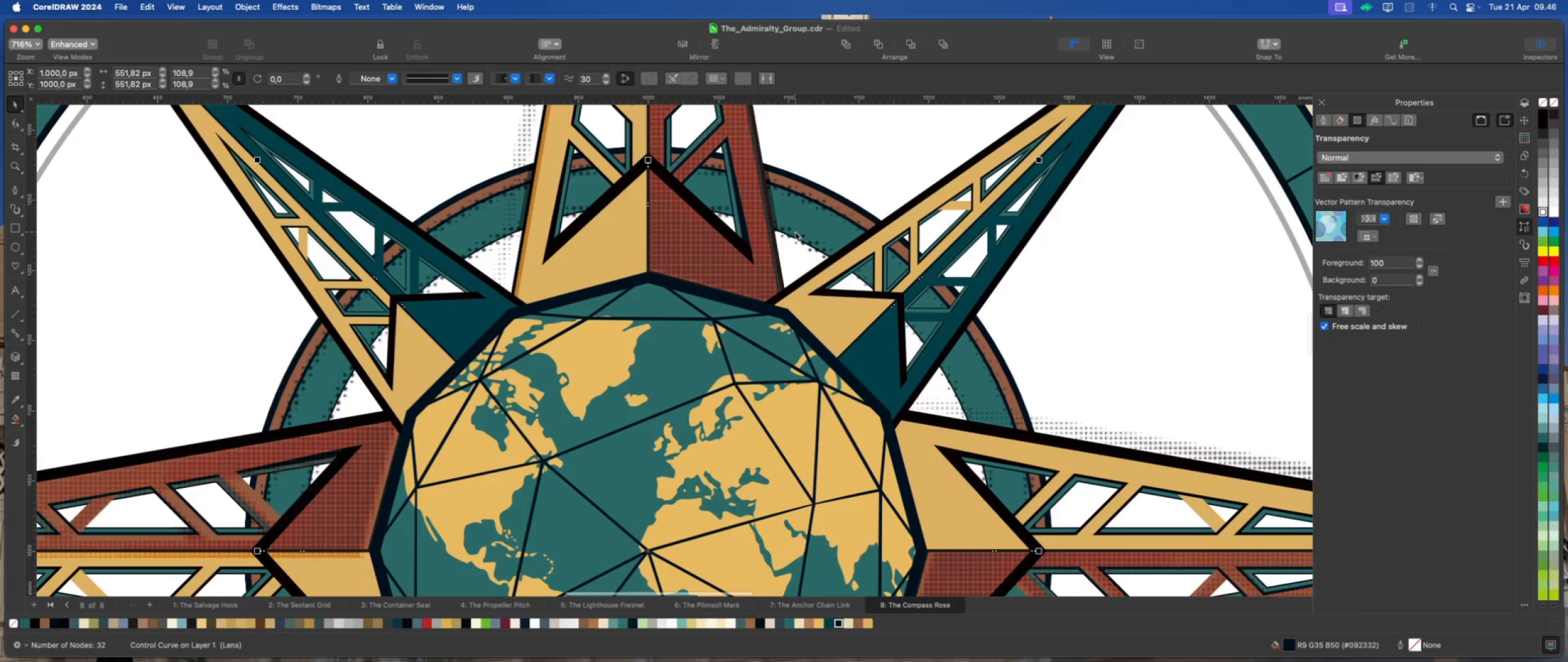 
scroll: coordinate [795, 232], scroll_direction: down, amount: 2.0
 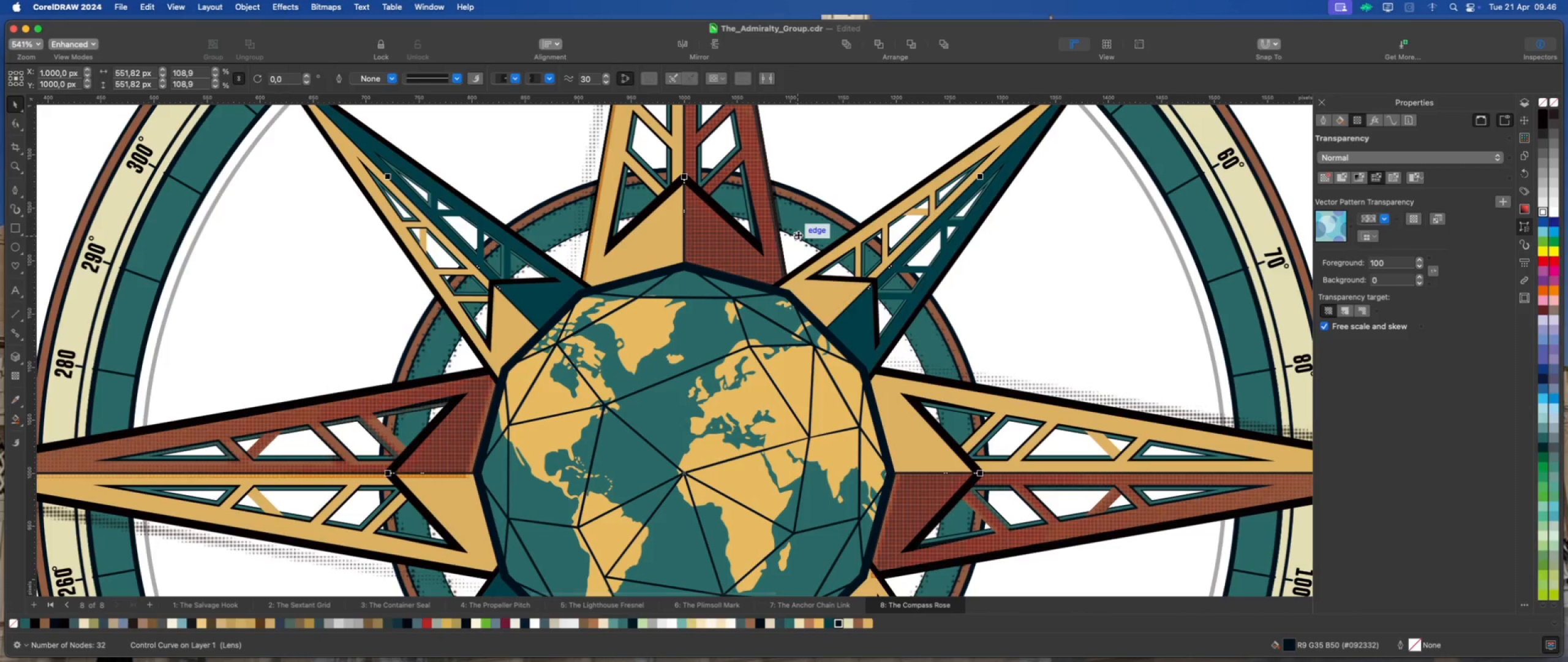 
key(Delete)
 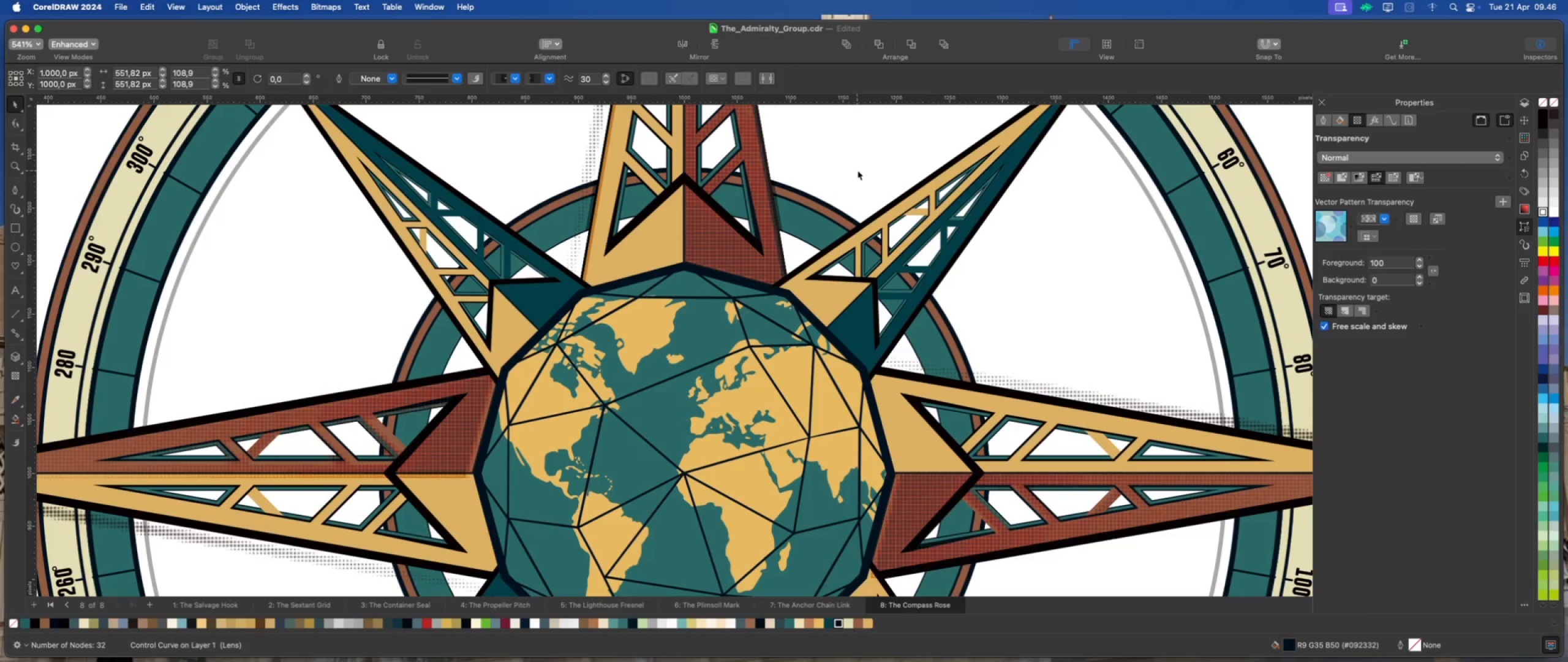 
left_click([858, 170])
 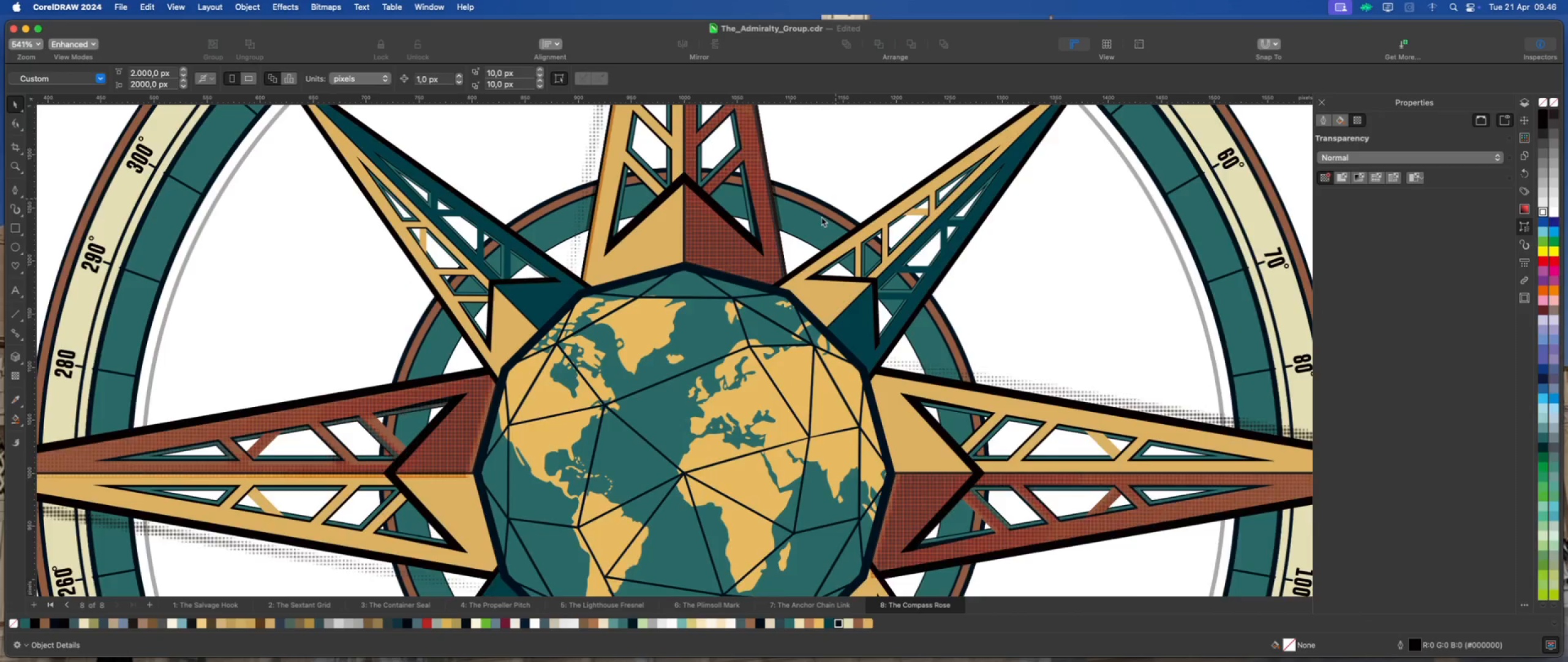 
left_click([812, 225])
 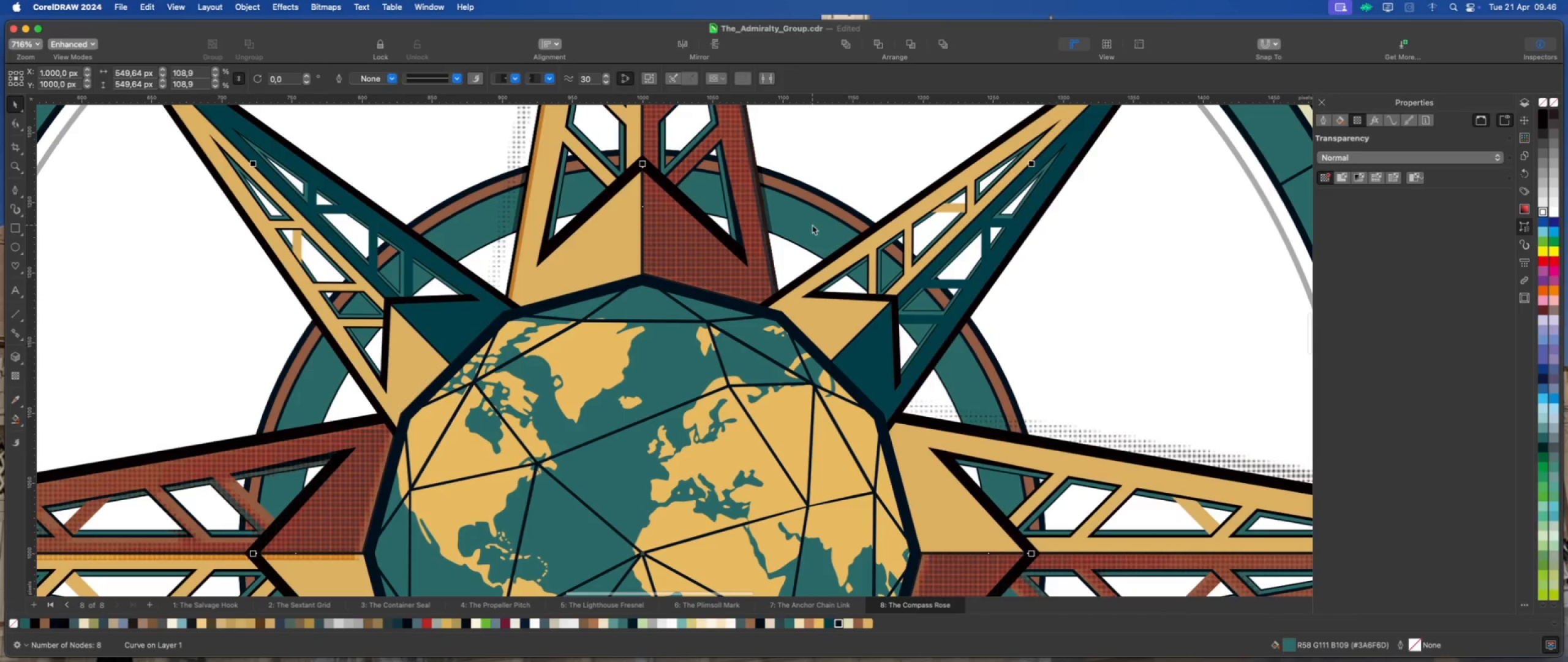 
scroll: coordinate [813, 224], scroll_direction: up, amount: 2.0
 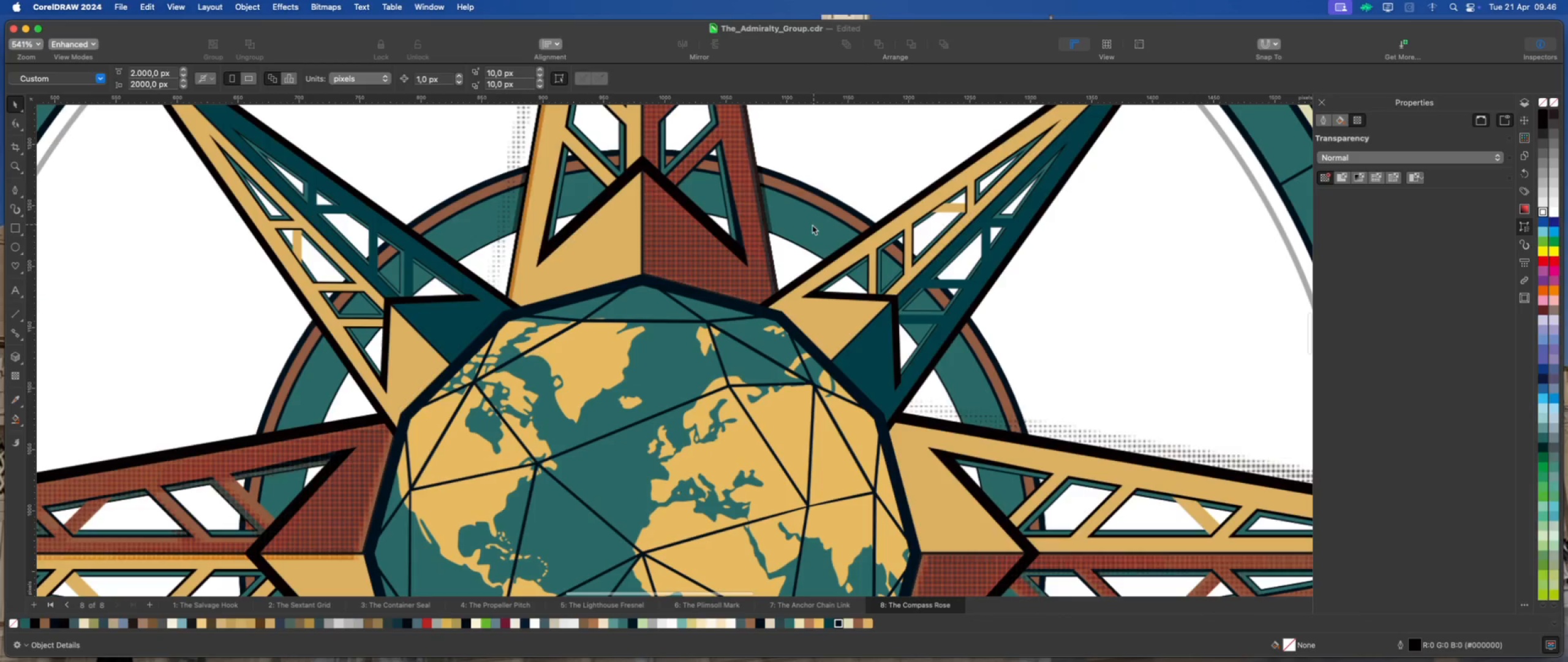 
left_click_drag(start_coordinate=[812, 225], to_coordinate=[901, 188])
 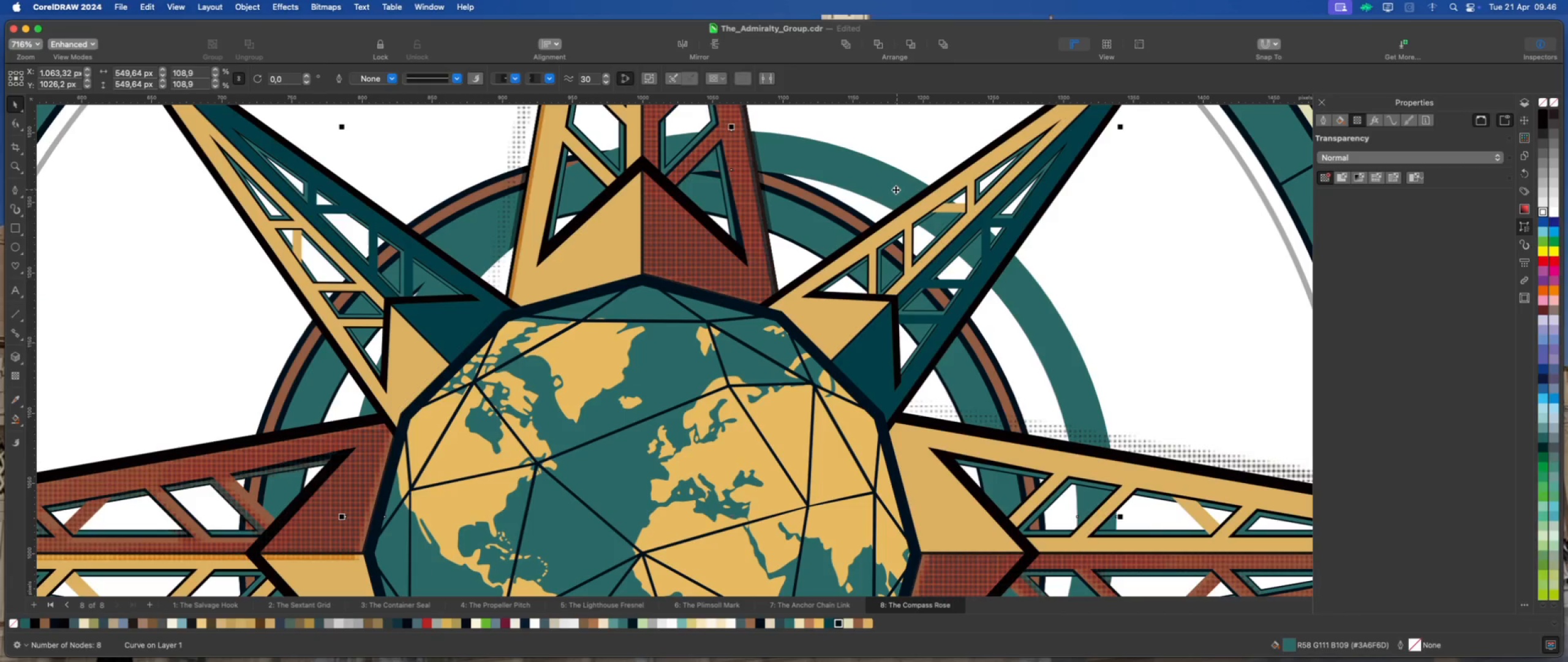 
key(Meta+Z)
 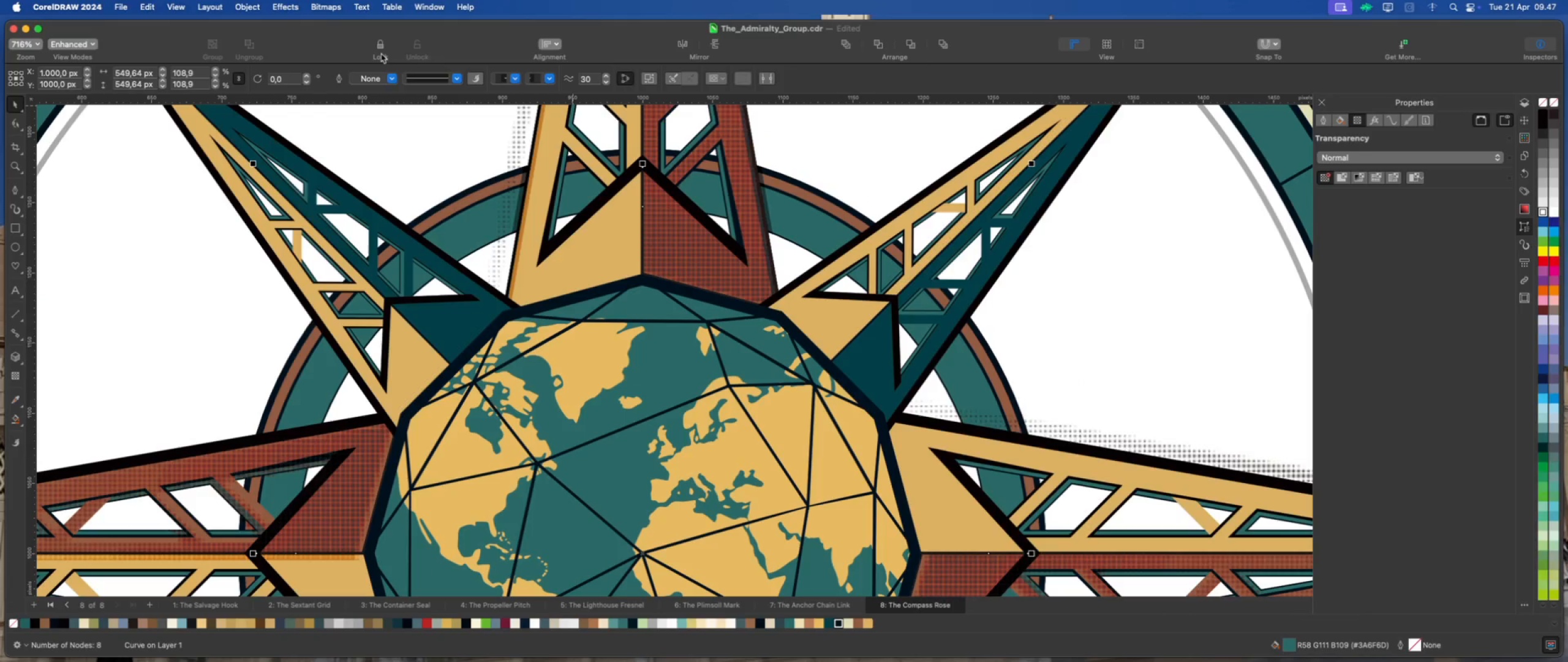 
left_click([292, 7])
 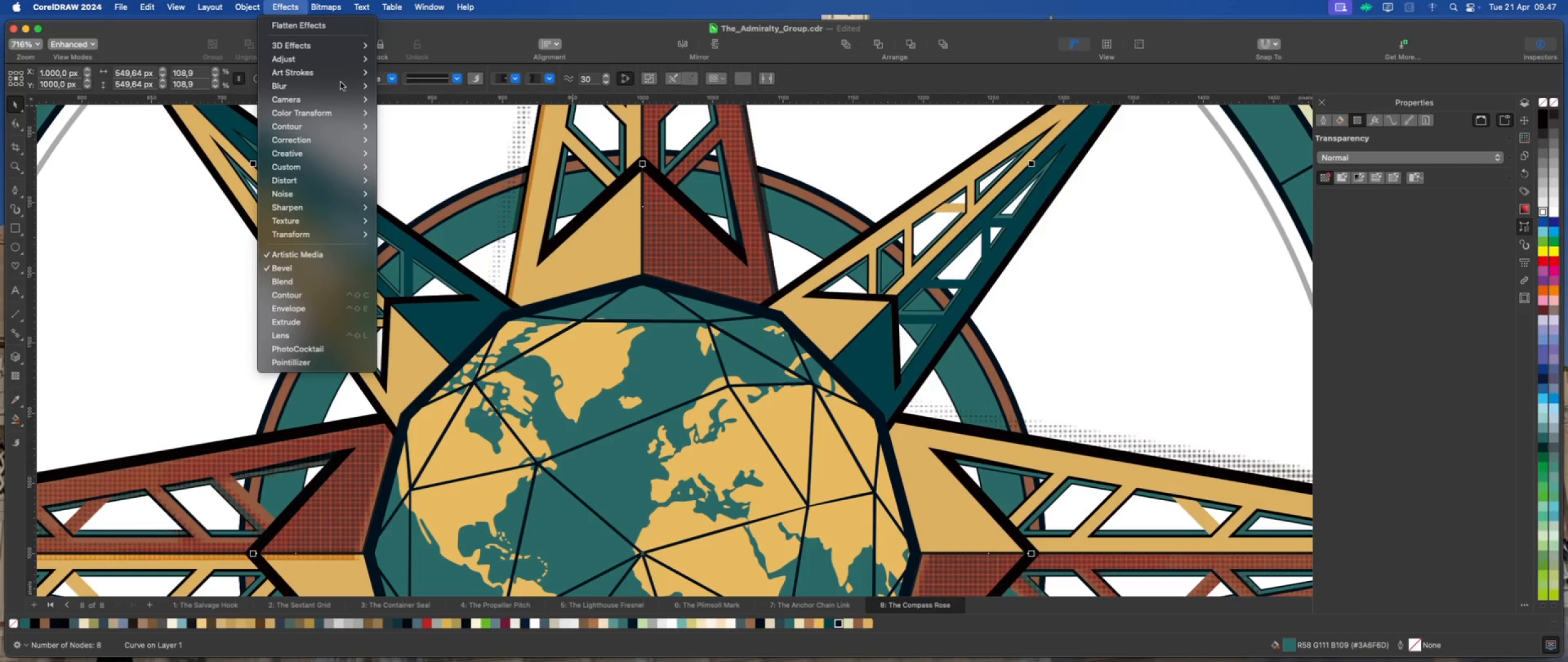 
left_click([339, 112])
 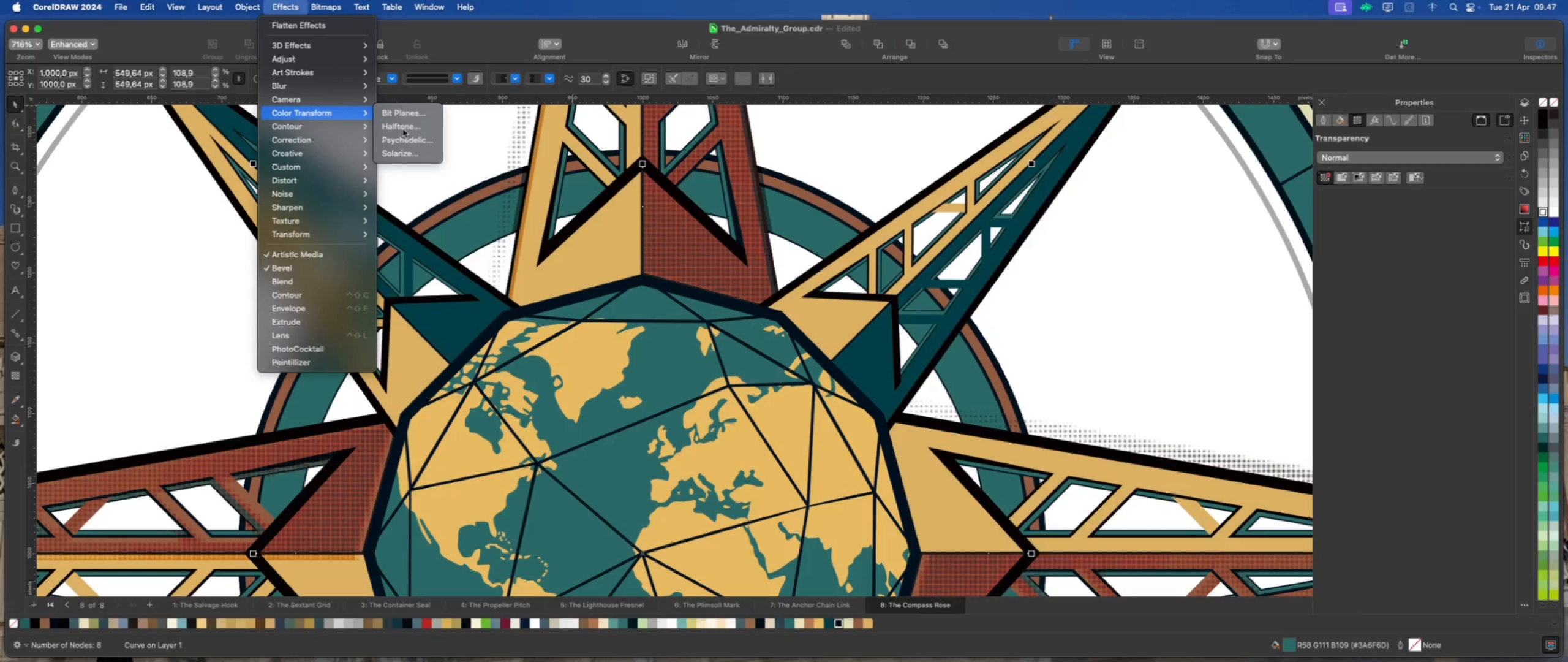 
left_click([404, 130])
 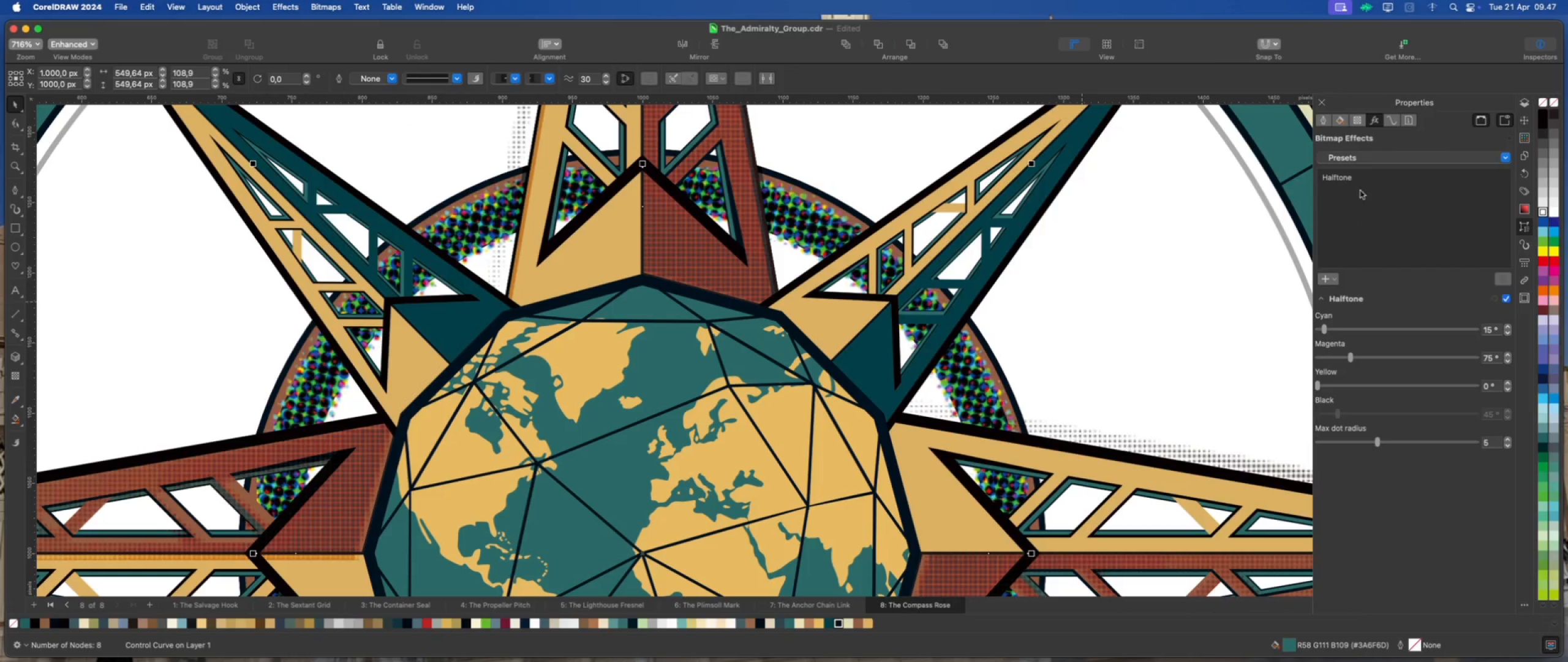 
wait(7.06)
 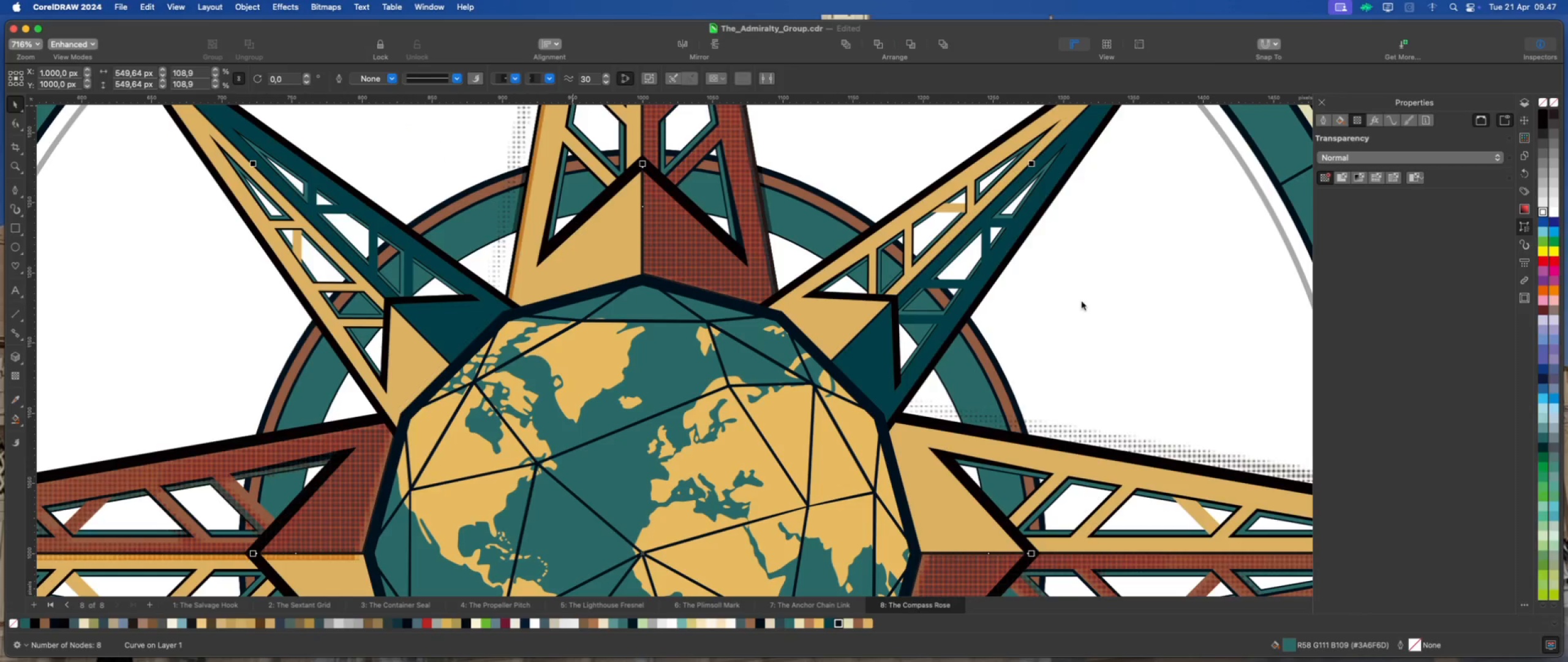 
left_click_drag(start_coordinate=[1324, 329], to_coordinate=[1301, 338])
 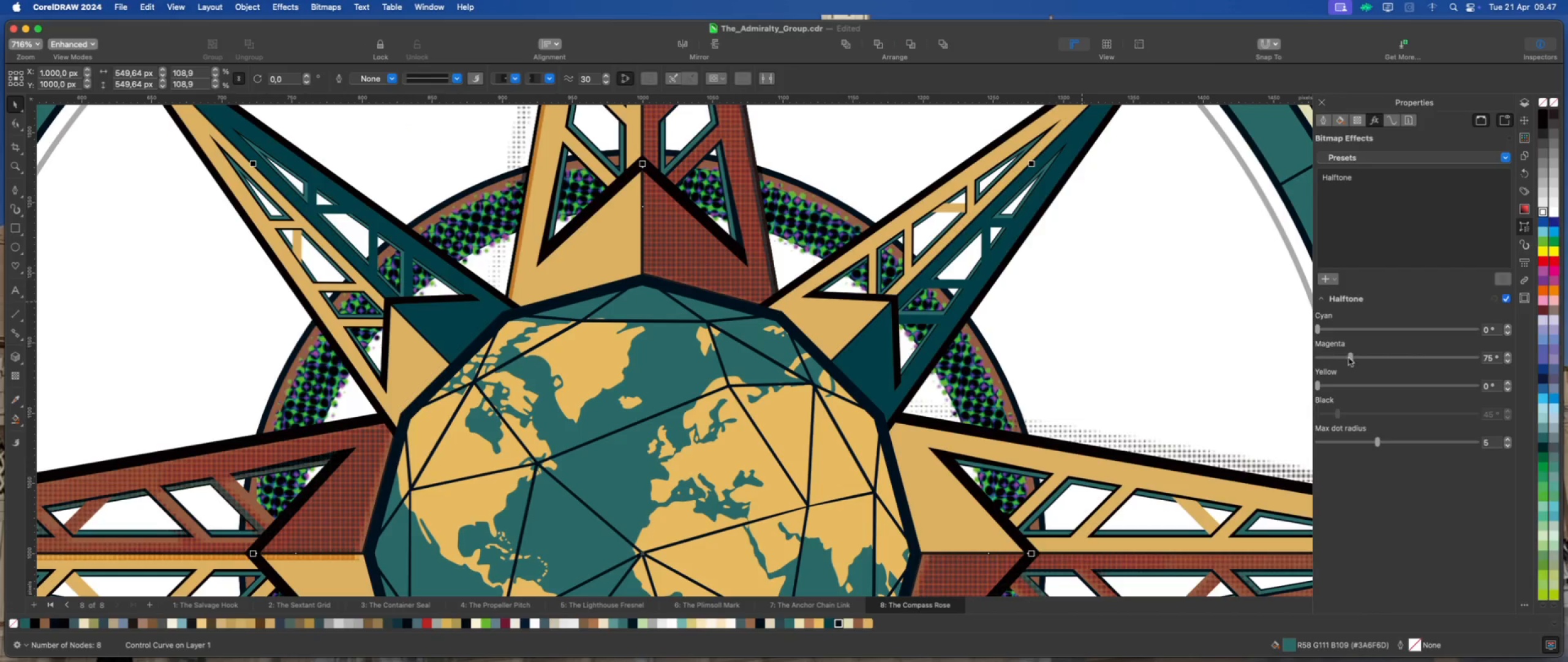 
left_click_drag(start_coordinate=[1349, 358], to_coordinate=[1292, 365])
 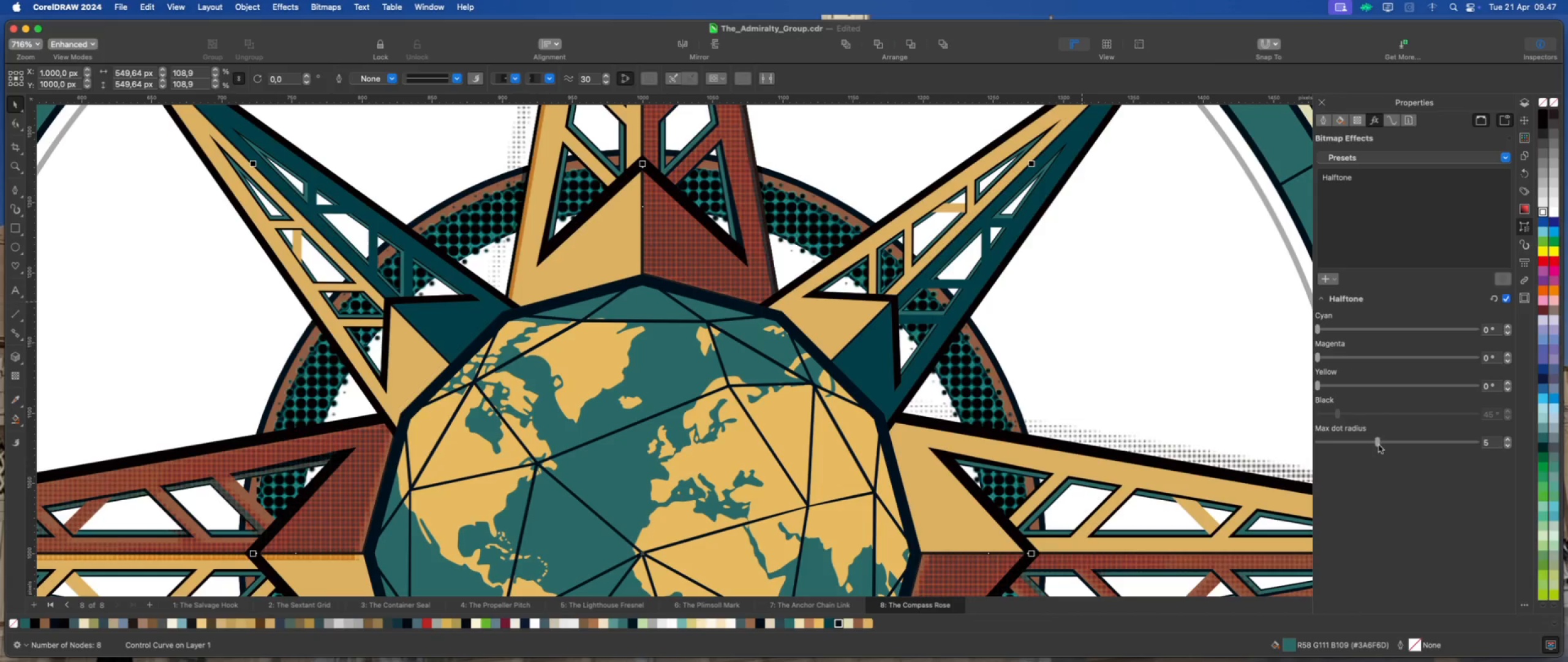 
left_click_drag(start_coordinate=[1378, 443], to_coordinate=[1332, 443])
 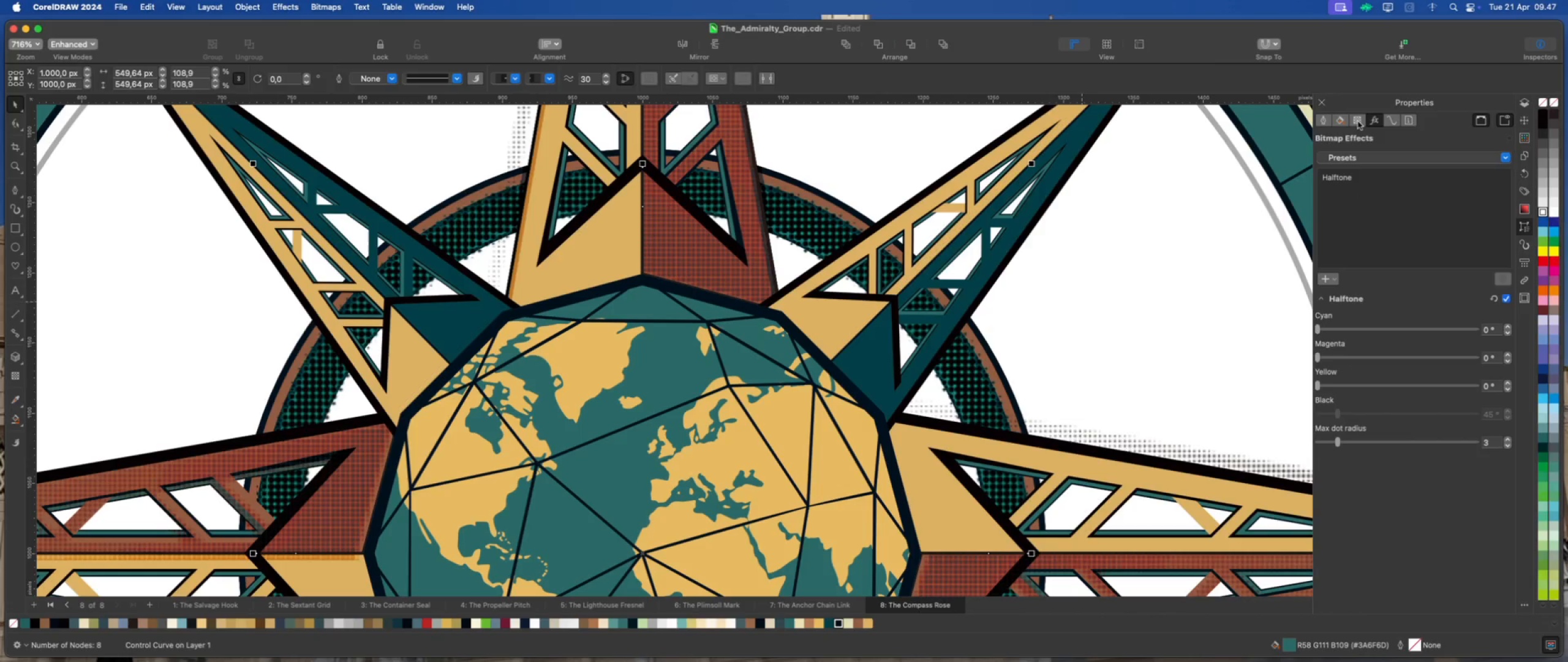 
left_click([1358, 121])
 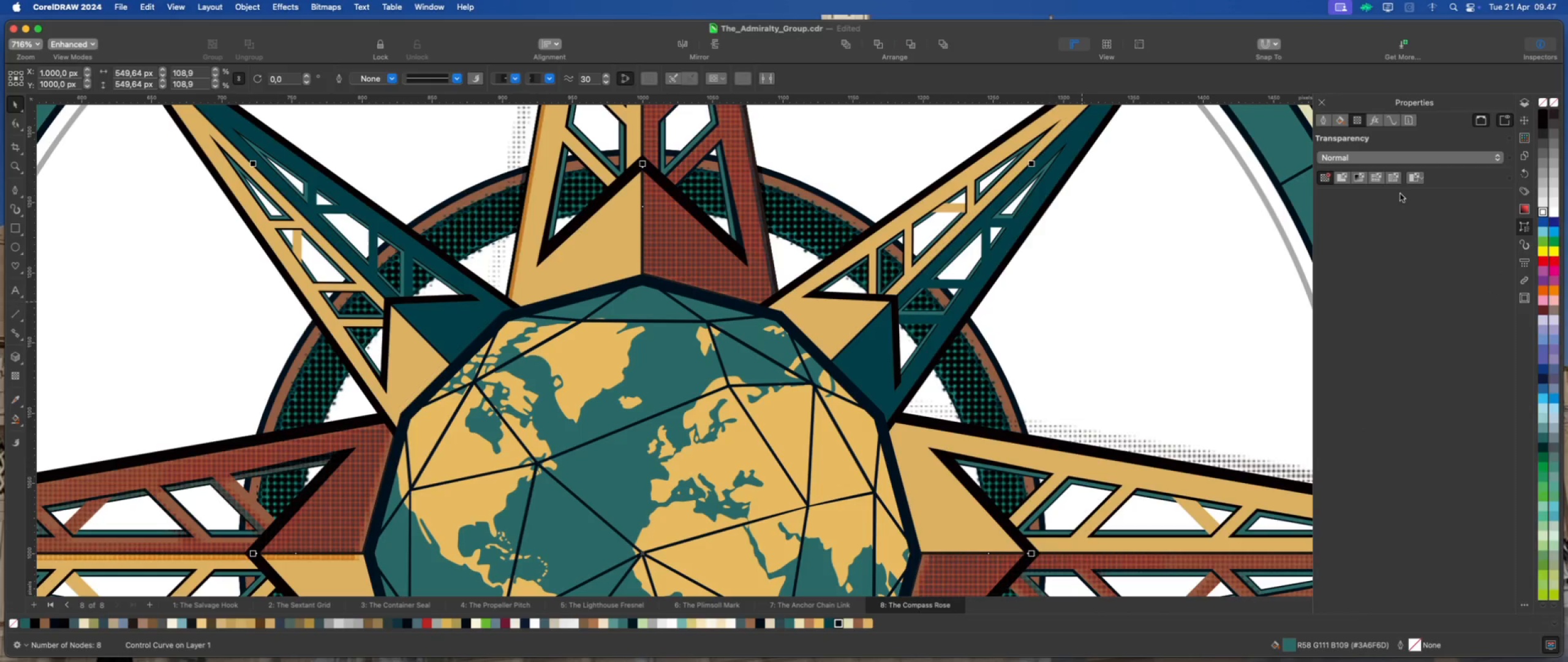 
left_click([1359, 178])
 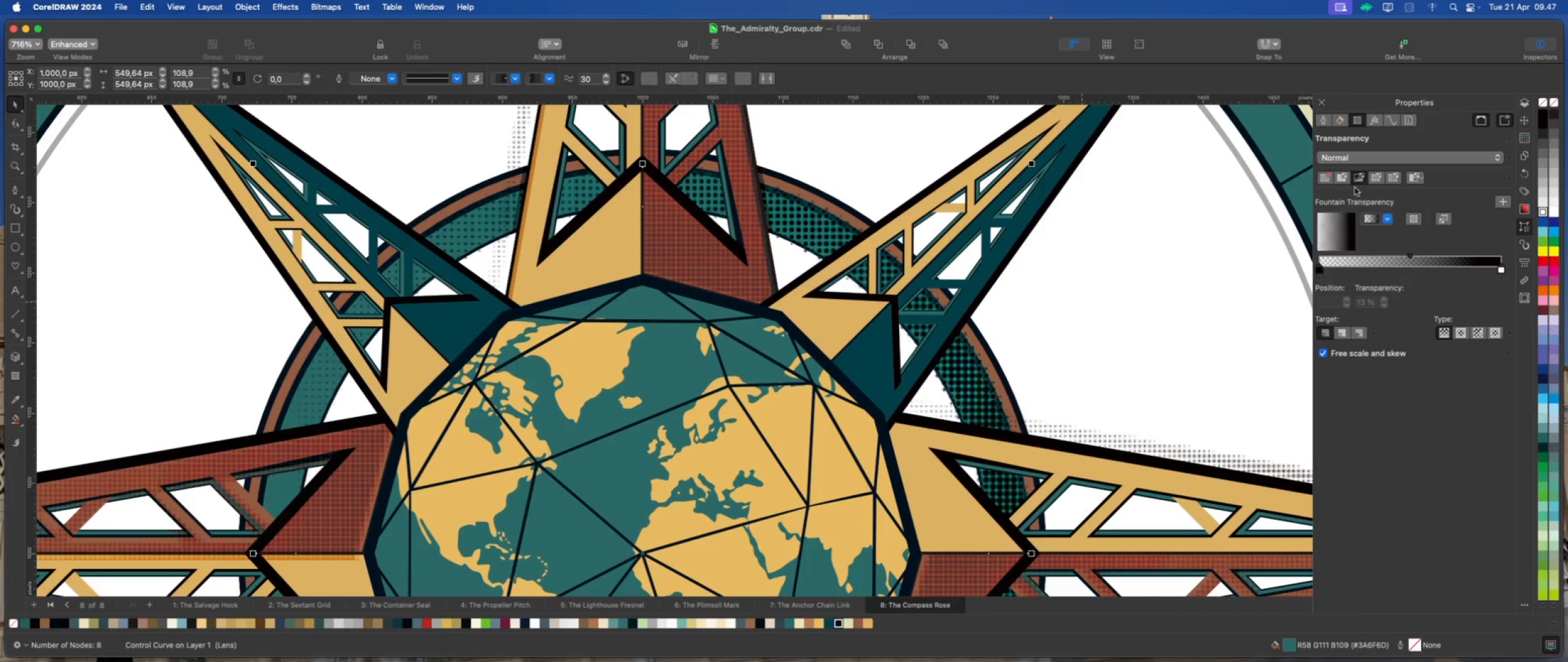 
scroll: coordinate [862, 221], scroll_direction: down, amount: 9.0
 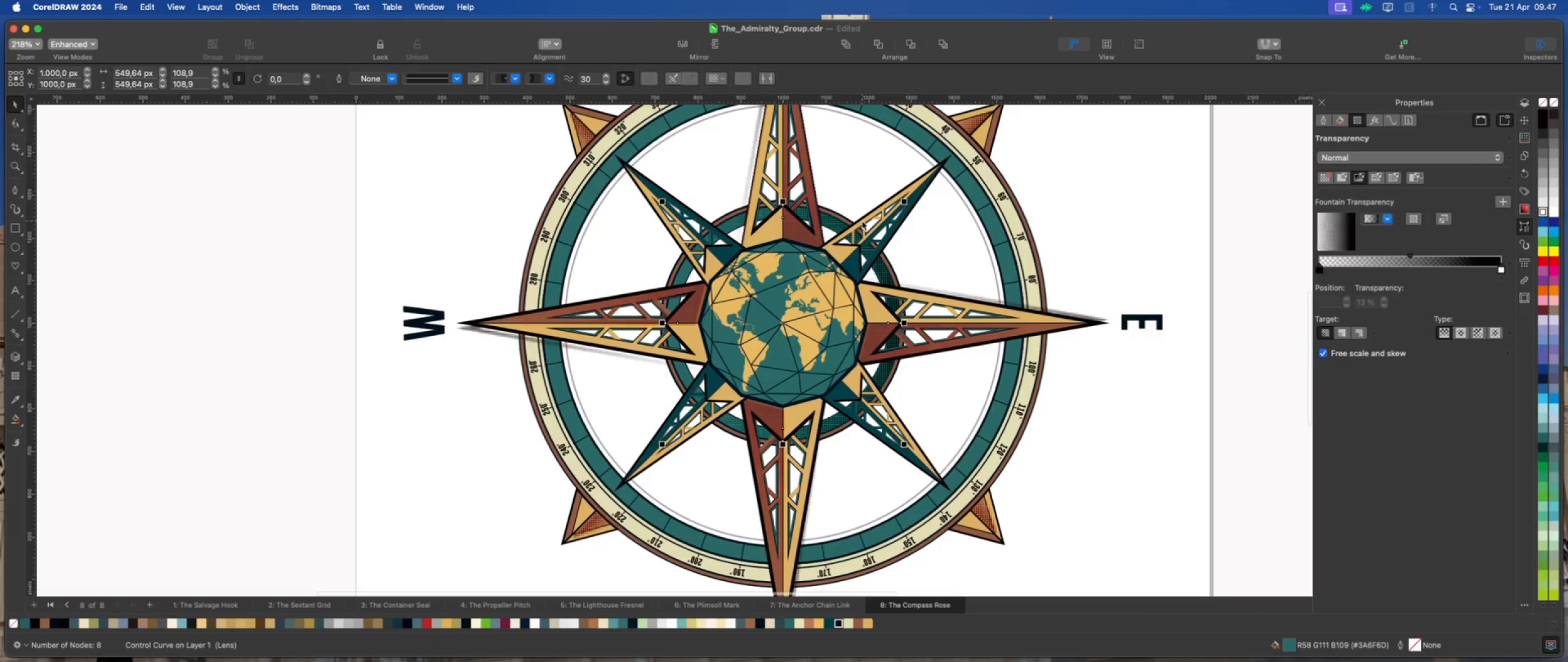 
scroll: coordinate [862, 221], scroll_direction: up, amount: 1.0
 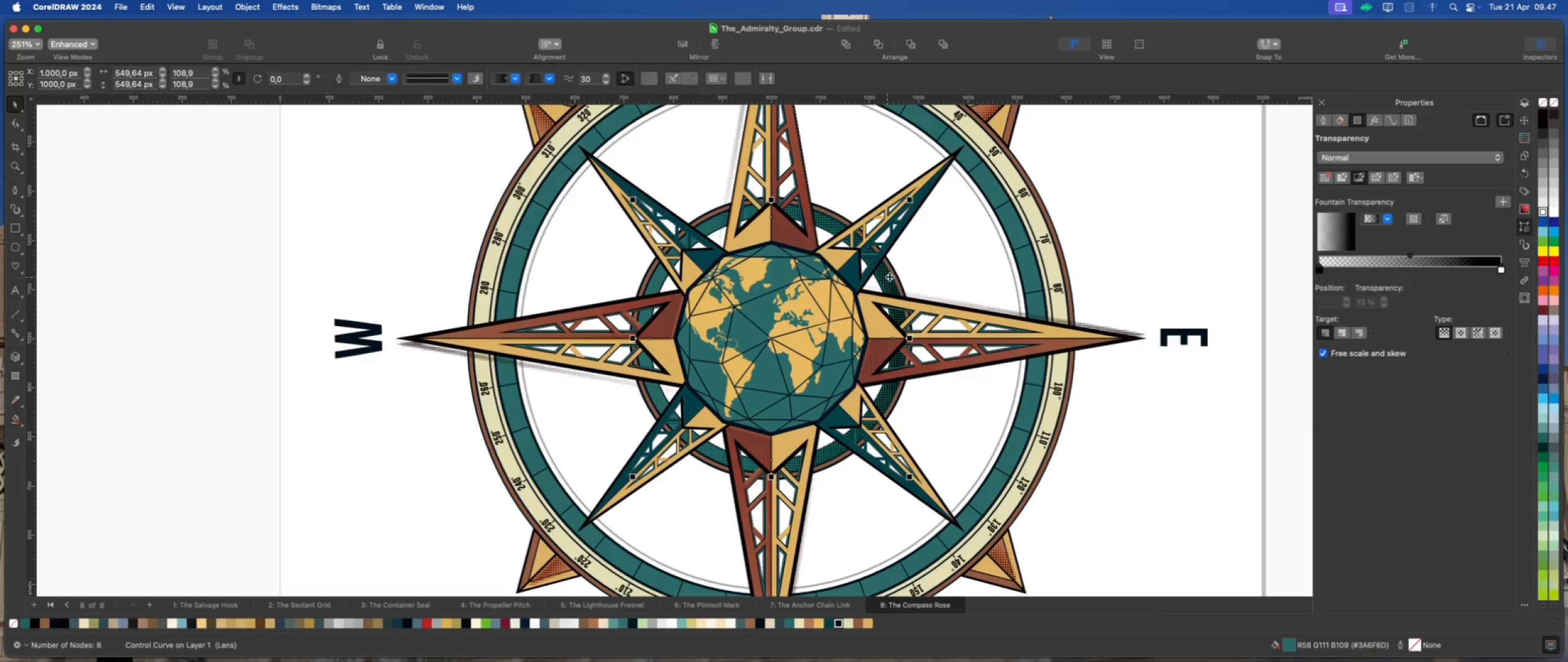 
left_click_drag(start_coordinate=[1339, 239], to_coordinate=[1333, 242])
 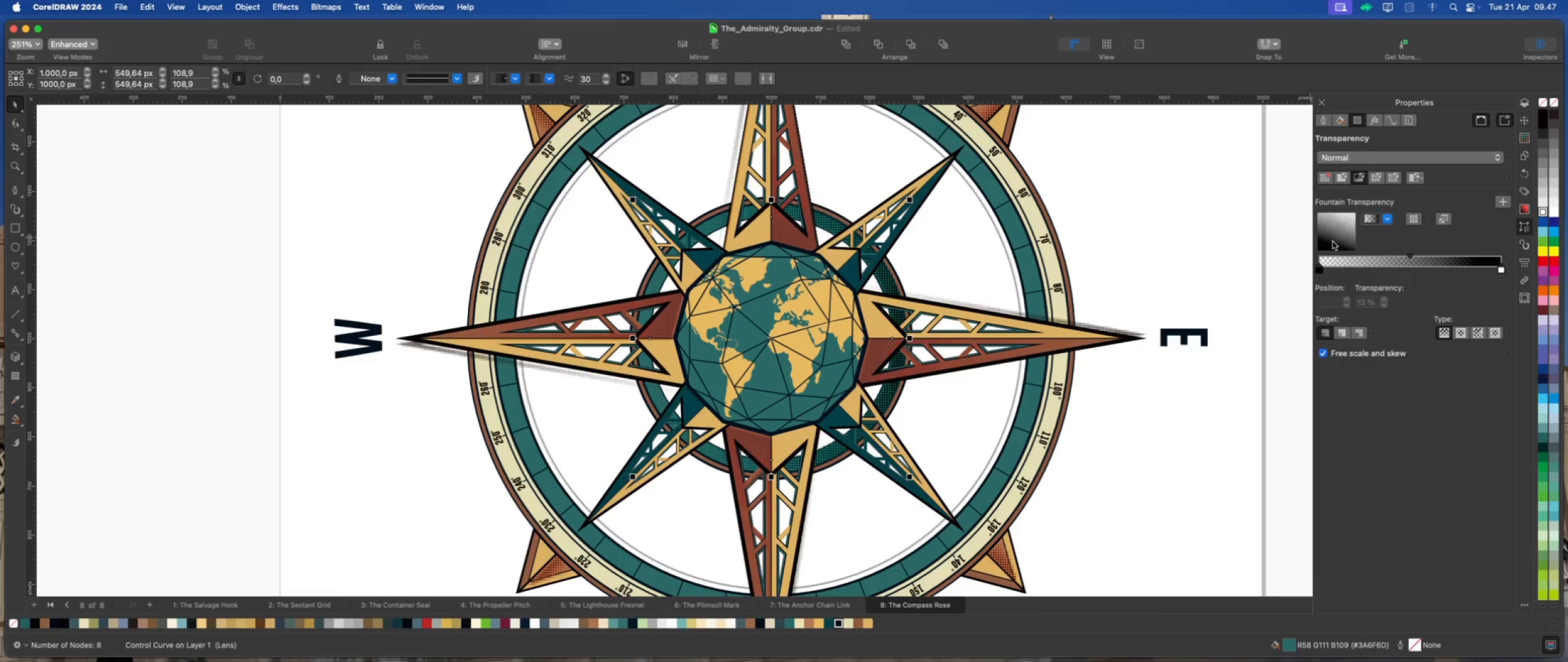 
left_click_drag(start_coordinate=[1333, 242], to_coordinate=[1337, 242])
 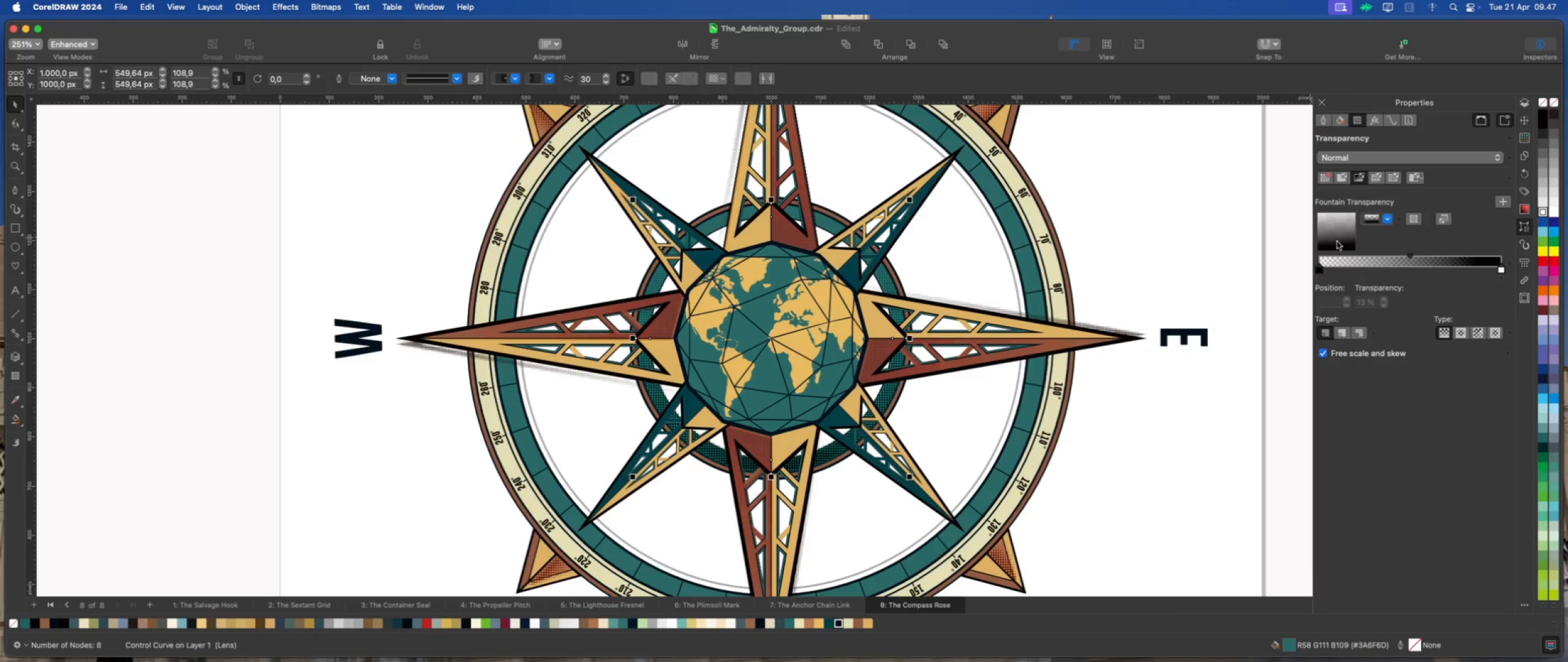 
left_click_drag(start_coordinate=[1337, 242], to_coordinate=[1340, 242])
 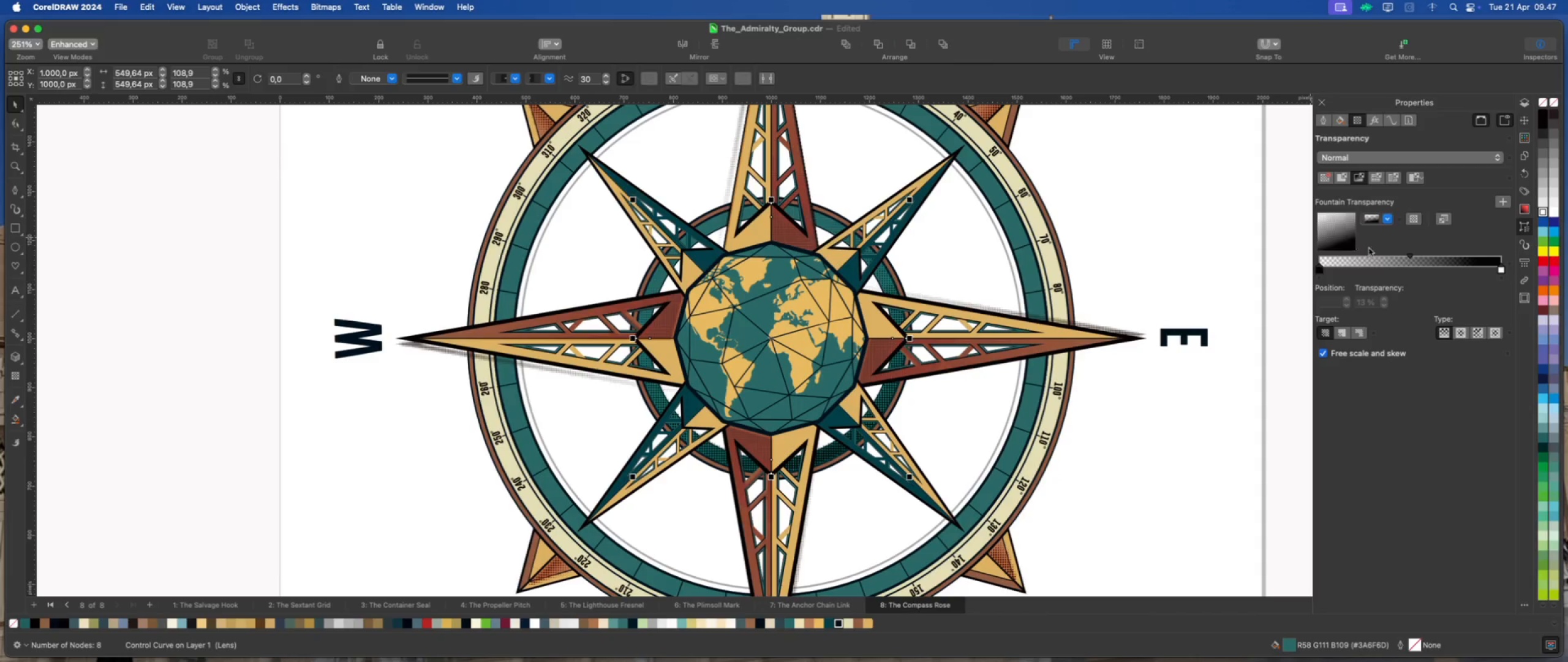 
left_click_drag(start_coordinate=[1409, 256], to_coordinate=[1464, 256])
 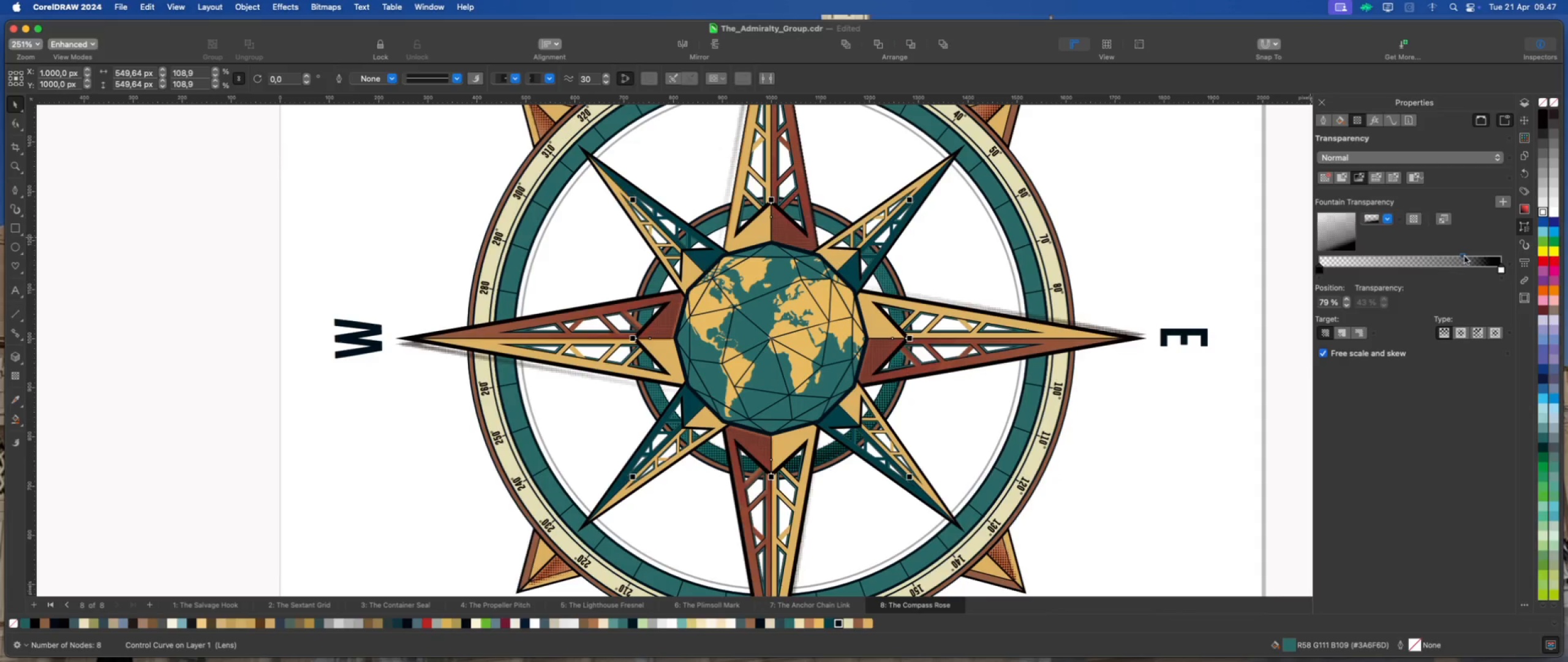 
left_click_drag(start_coordinate=[1464, 256], to_coordinate=[1476, 256])
 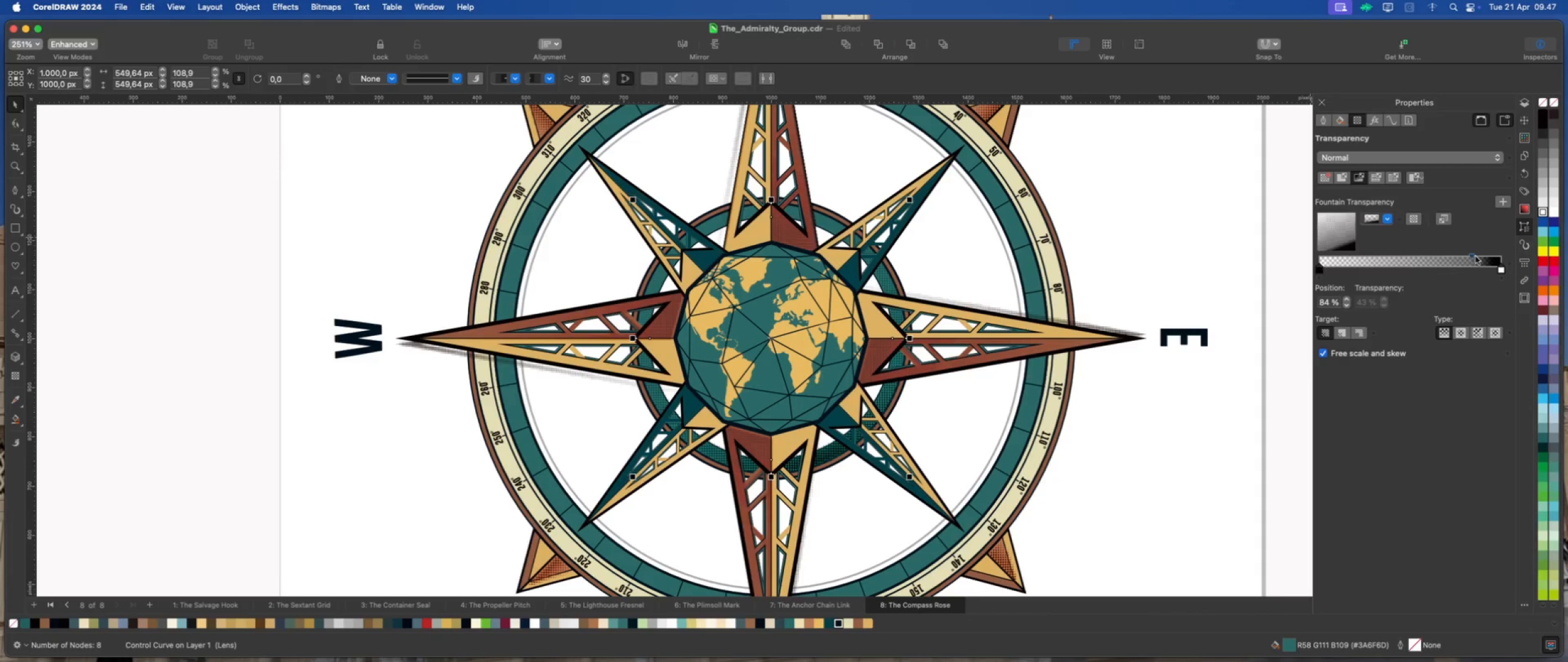 
left_click_drag(start_coordinate=[1476, 256], to_coordinate=[1479, 257])
 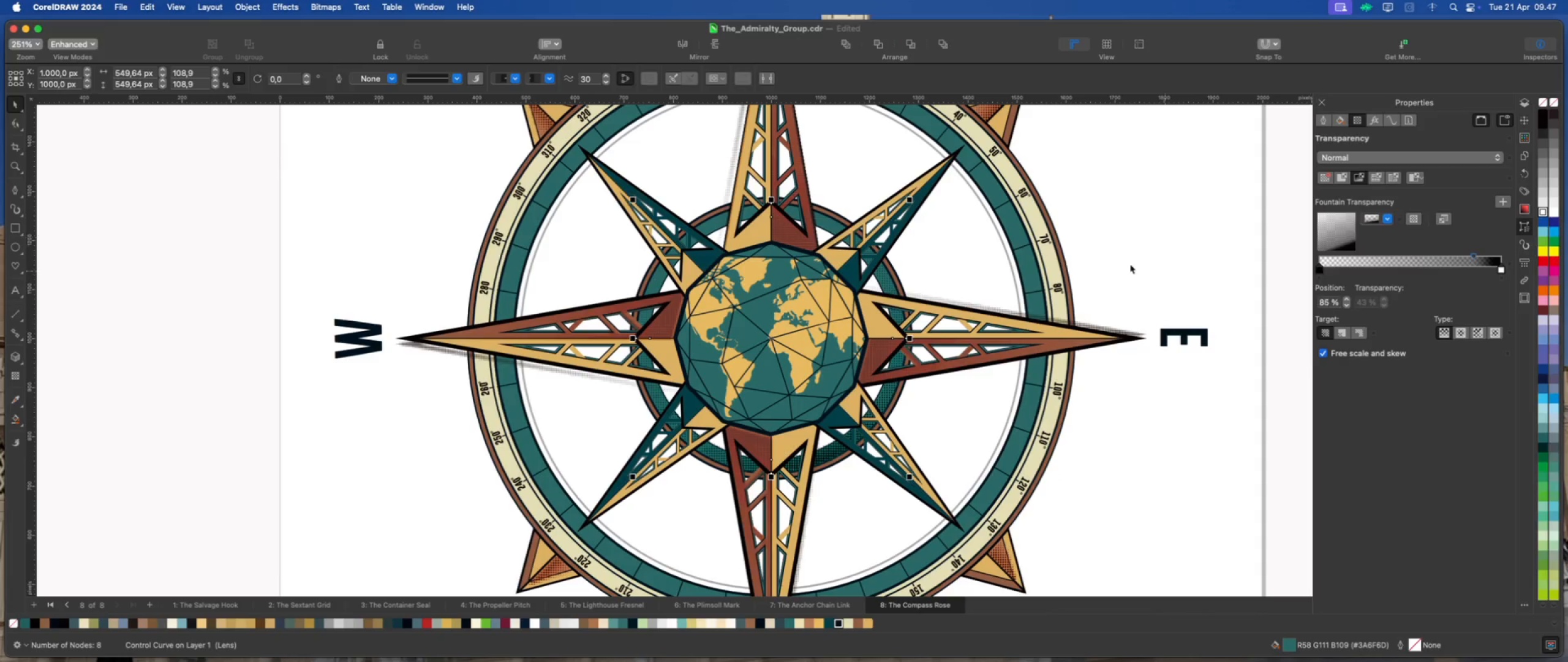 
left_click([1125, 264])
 